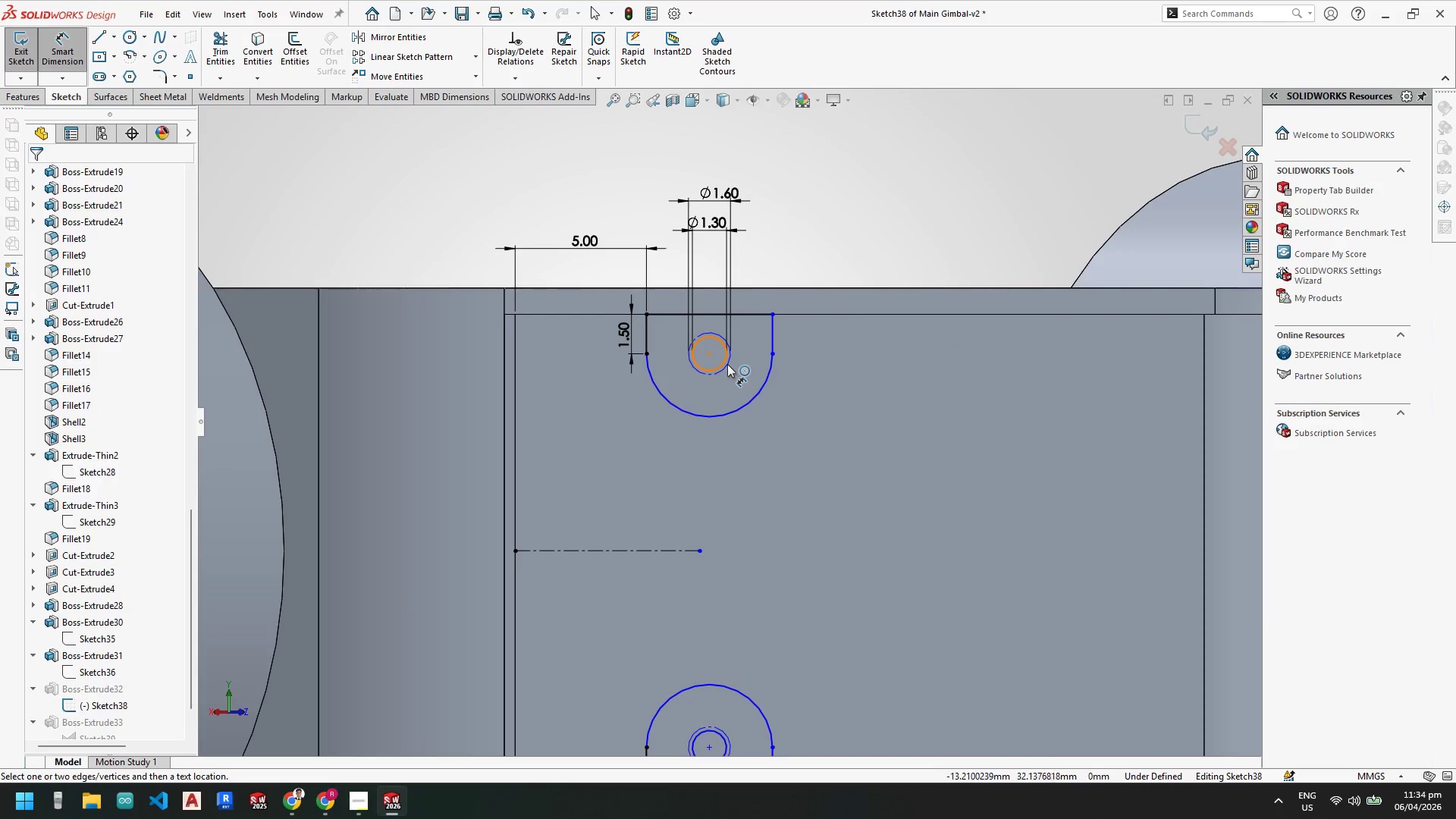 
left_click([727, 368])
 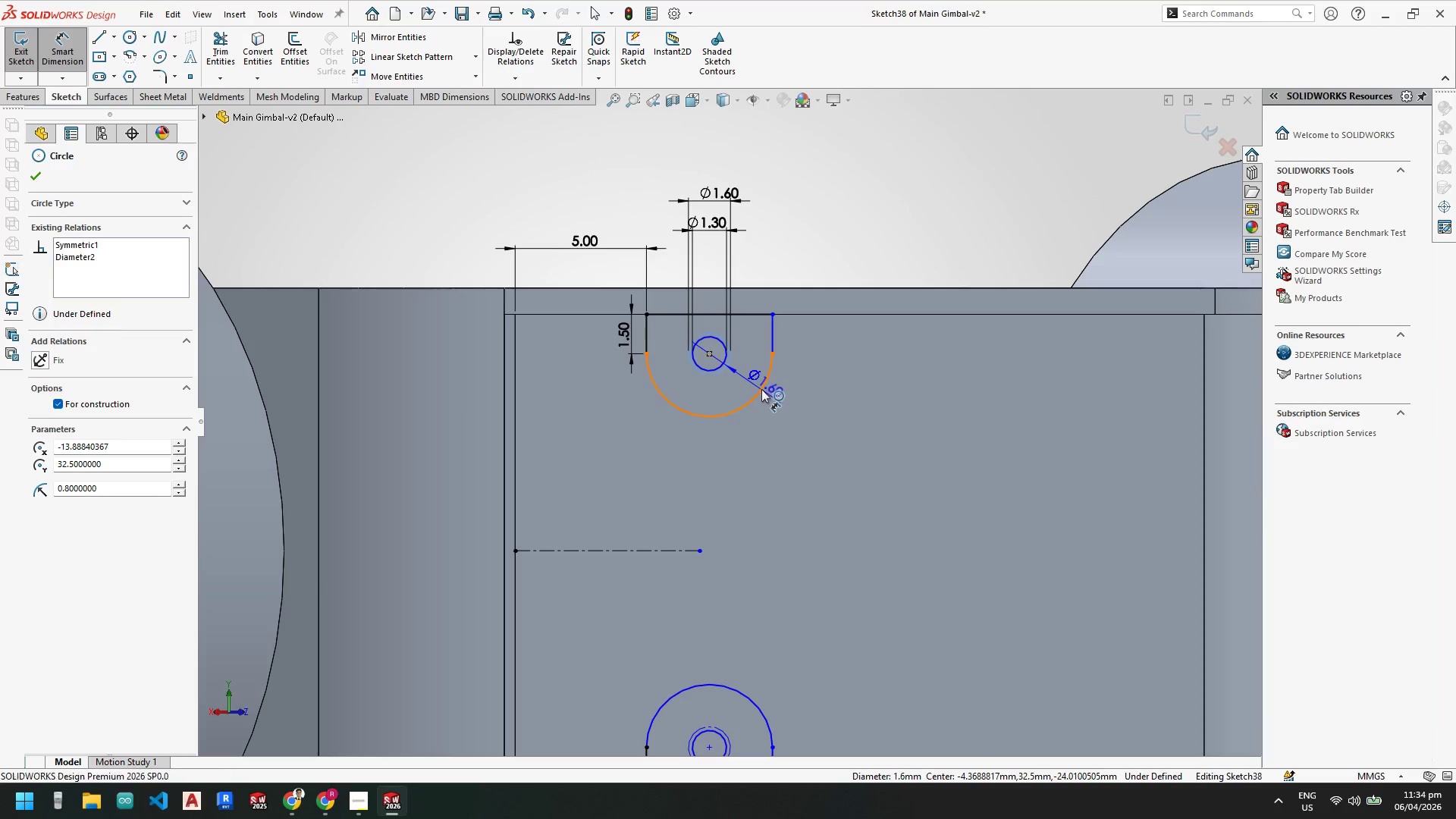 
double_click([794, 397])
 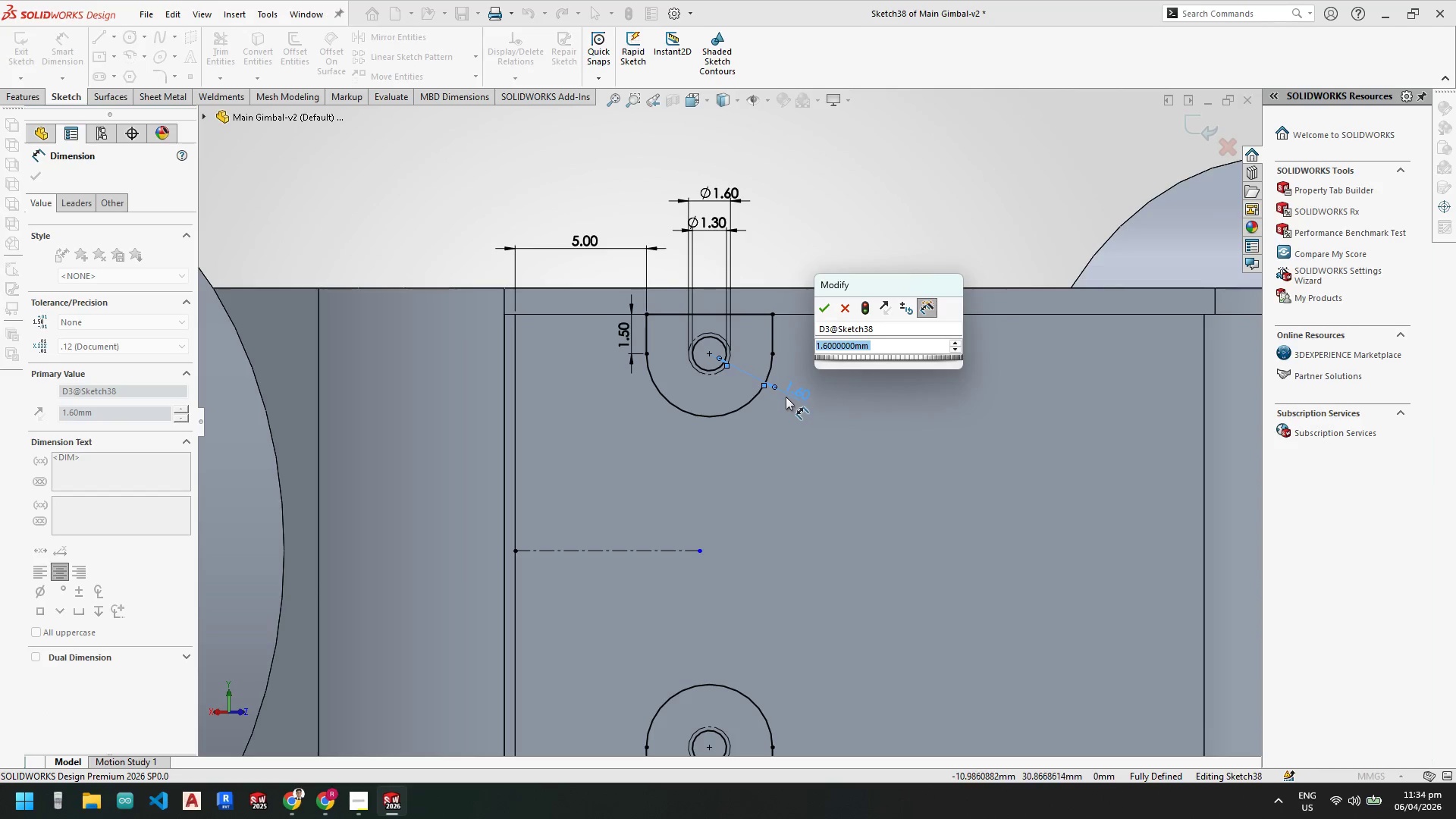 
key(Escape)
 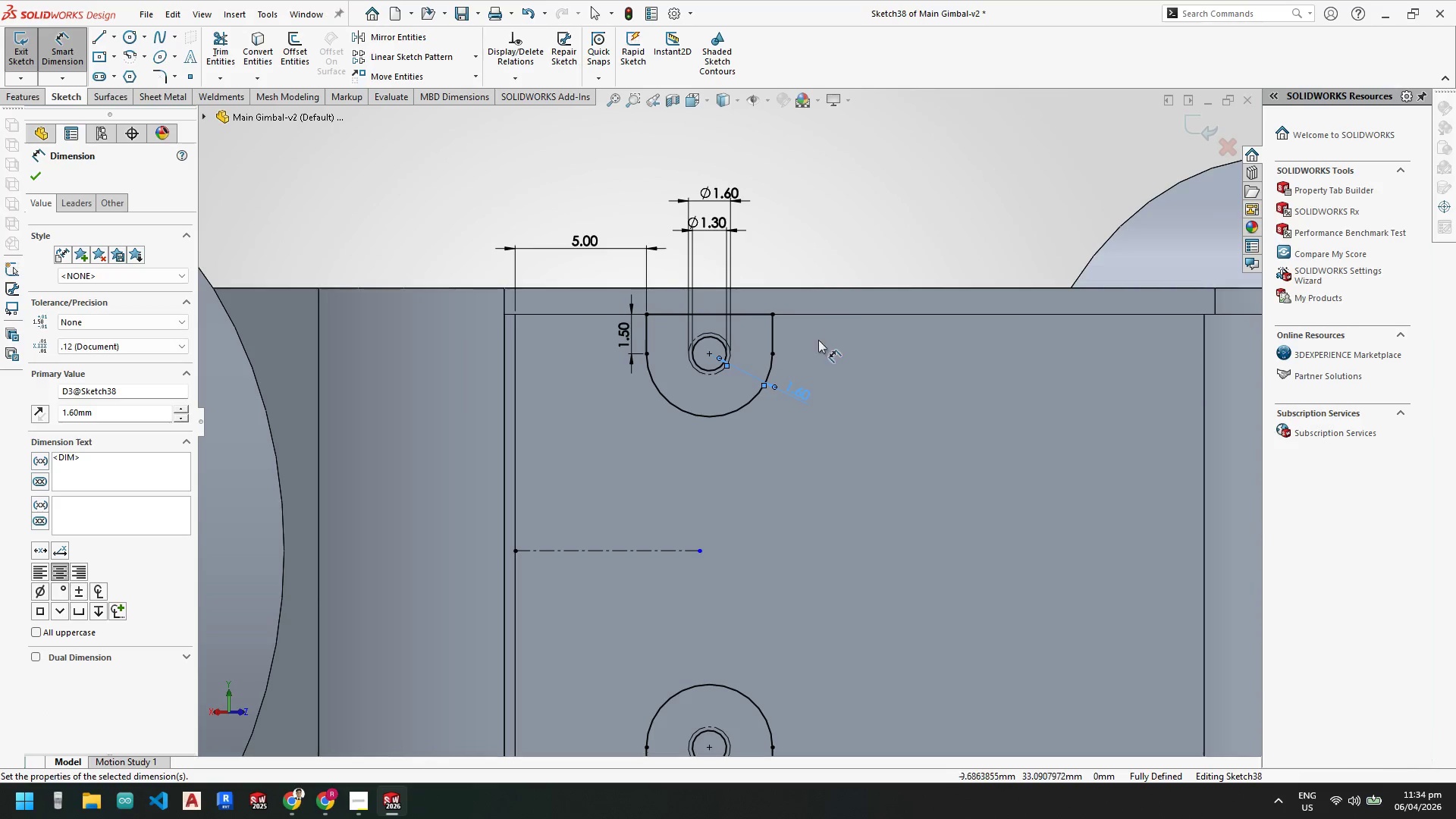 
key(Escape)
 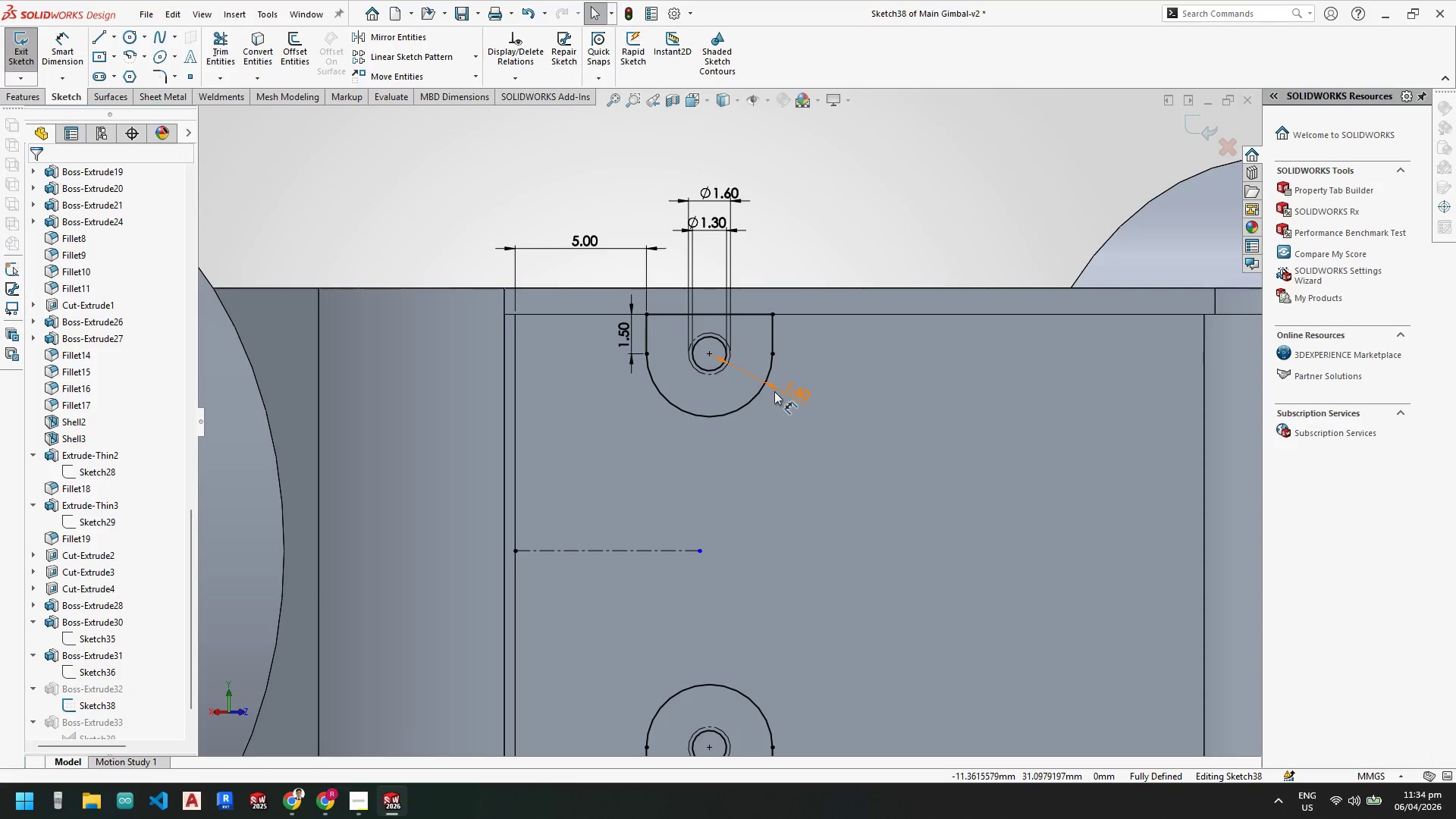 
key(Escape)
 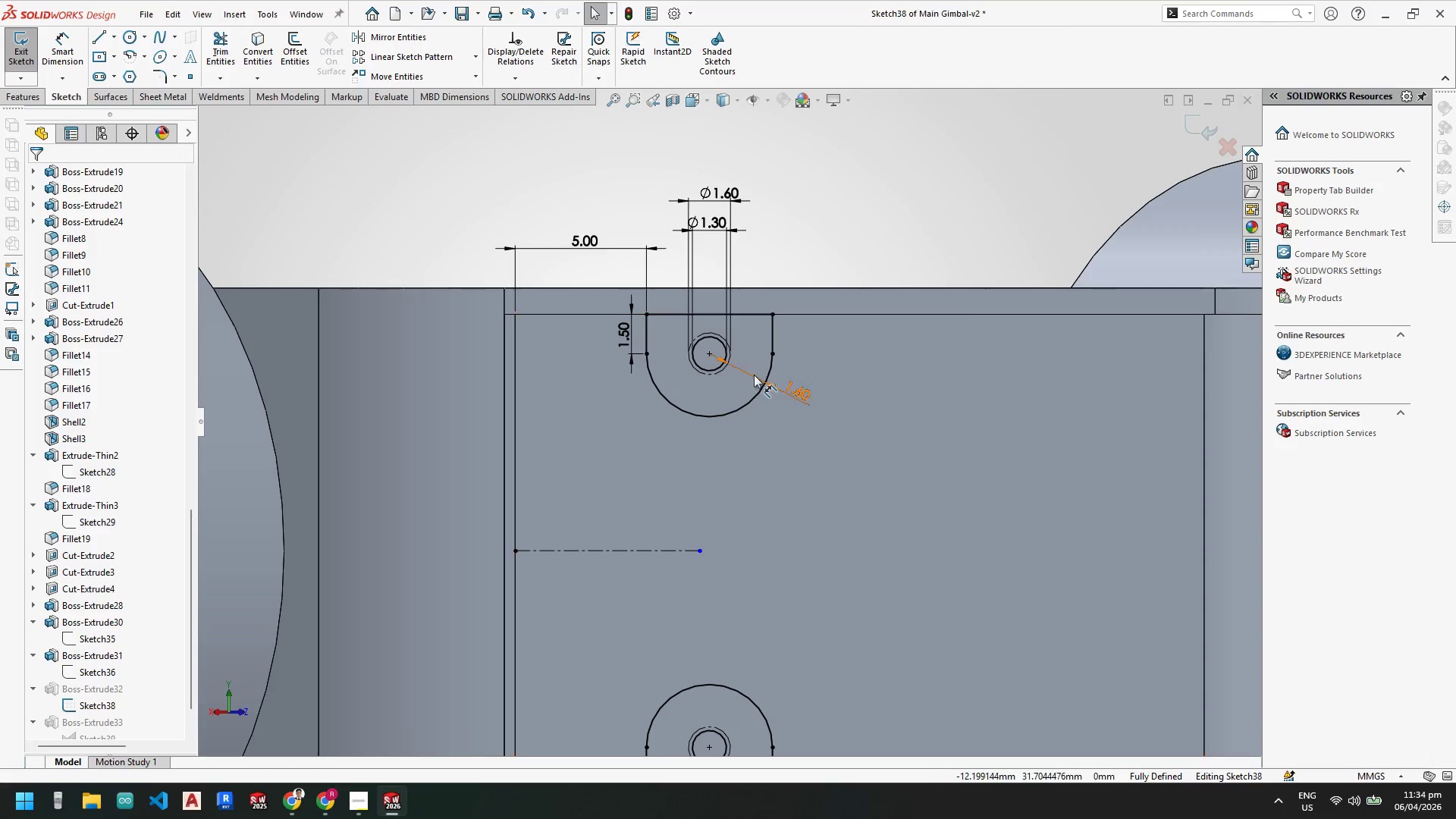 
scroll: coordinate [754, 375], scroll_direction: down, amount: 3.0
 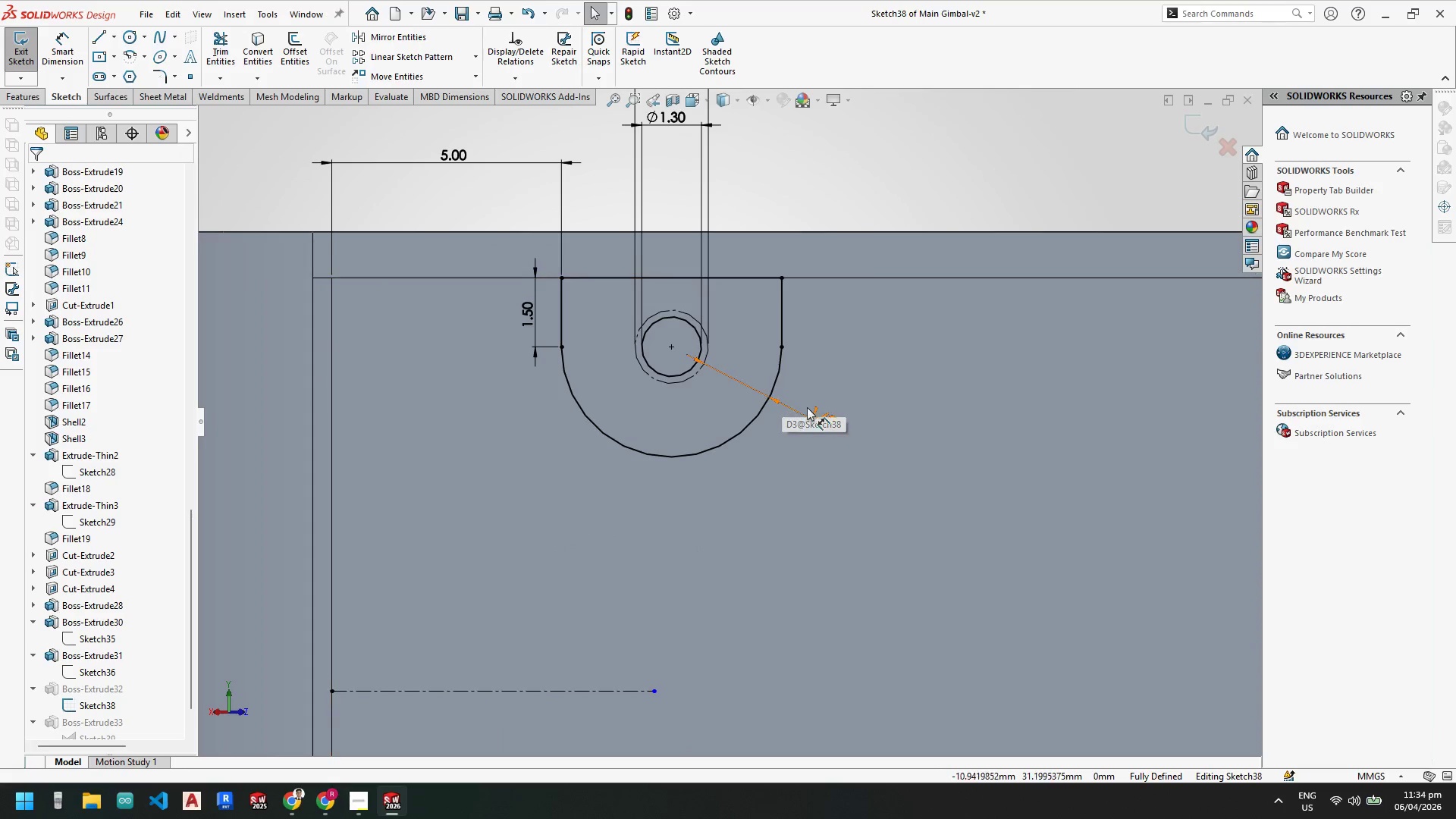 
double_click([809, 408])
 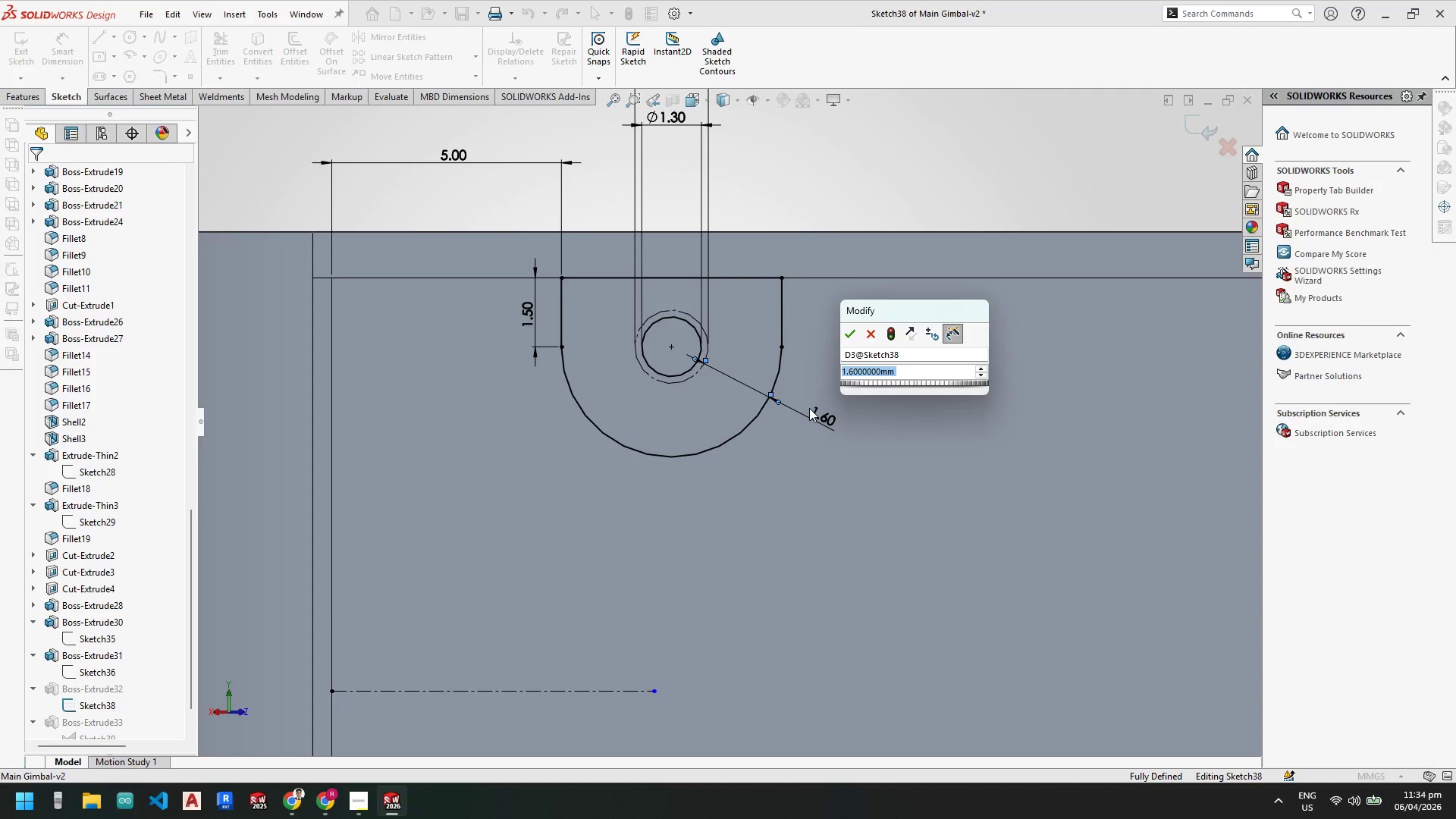 
key(Numpad1)
 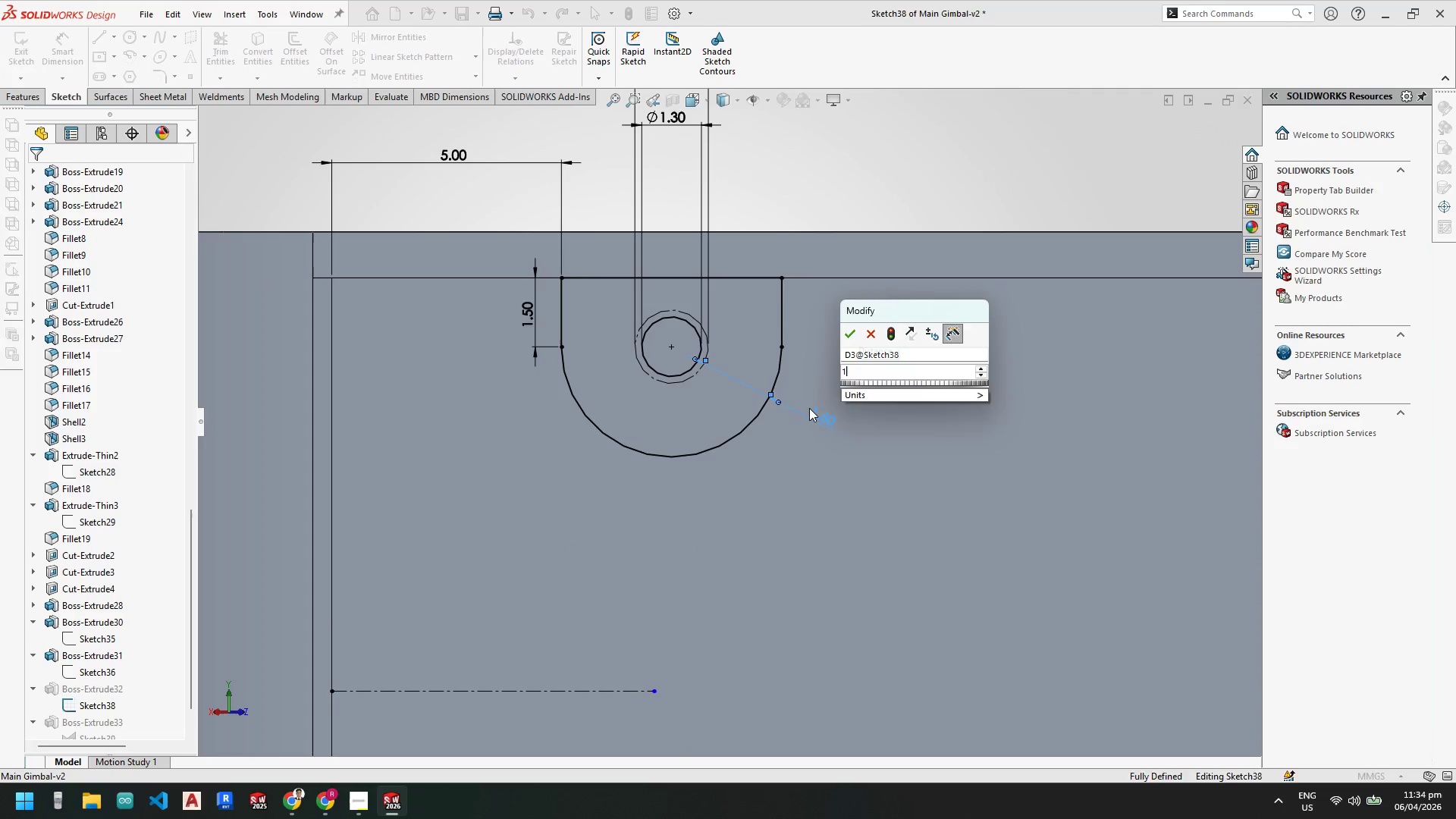 
key(NumpadEnter)
 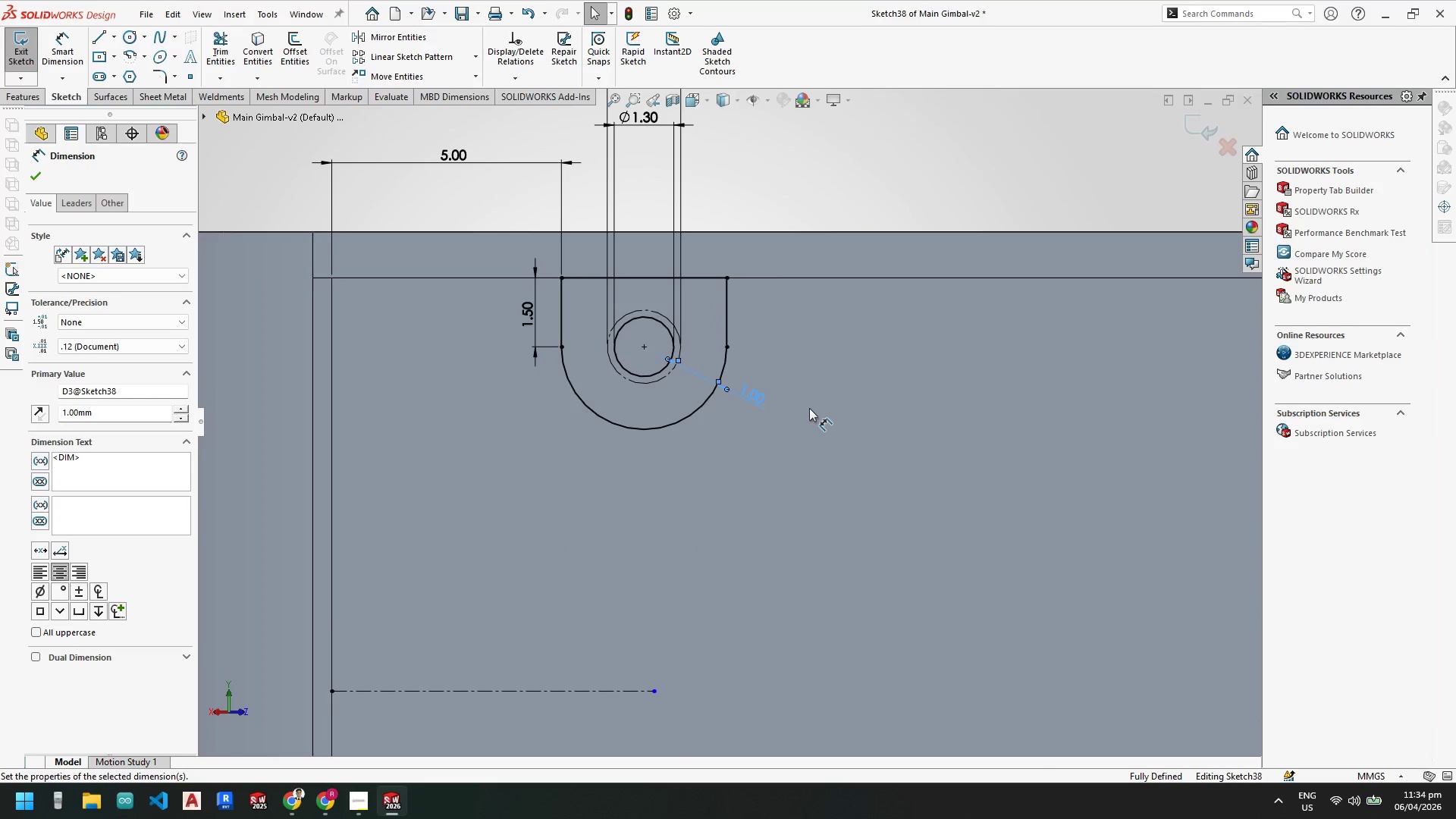 
key(Escape)
 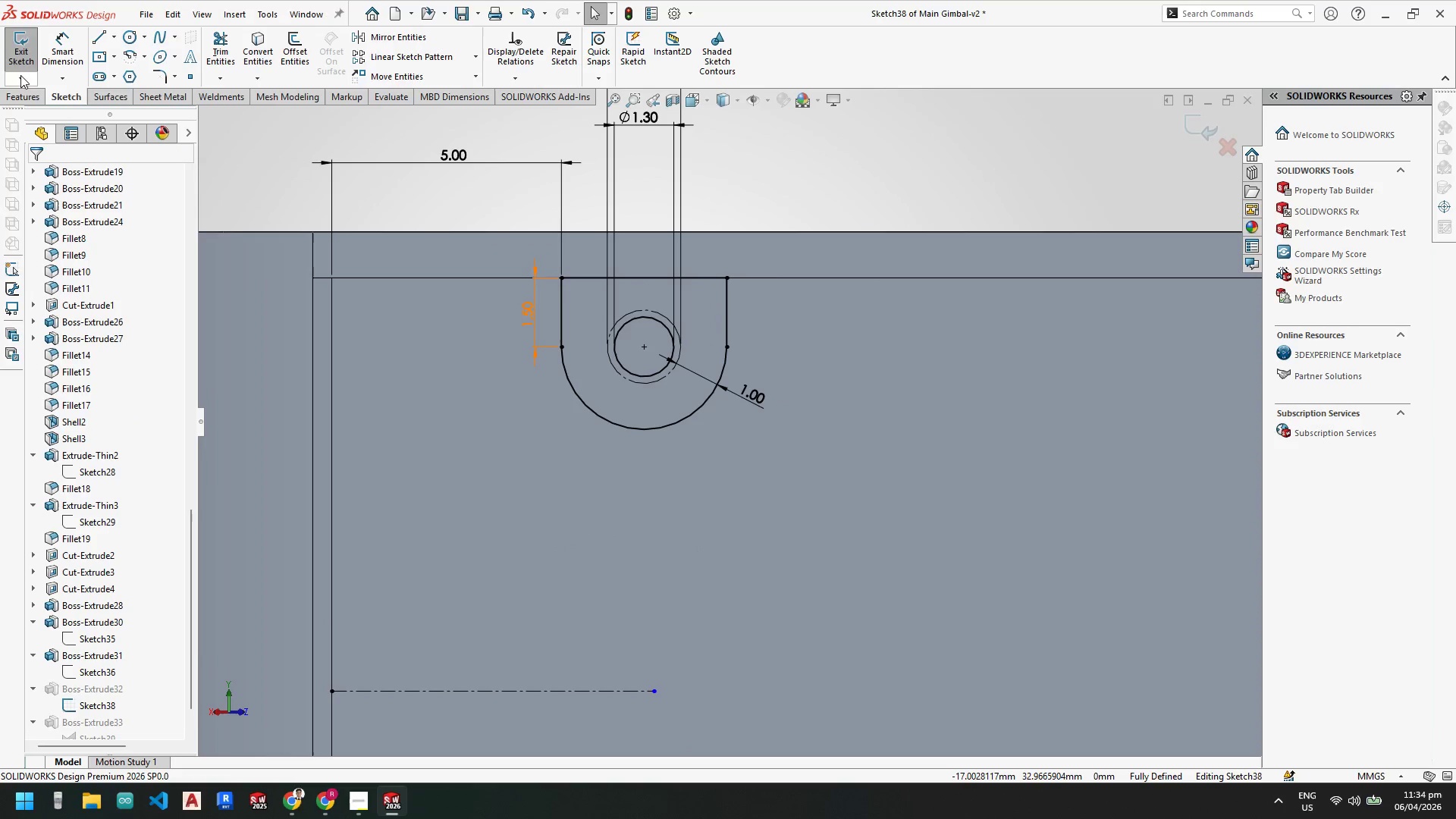 
left_click([24, 60])
 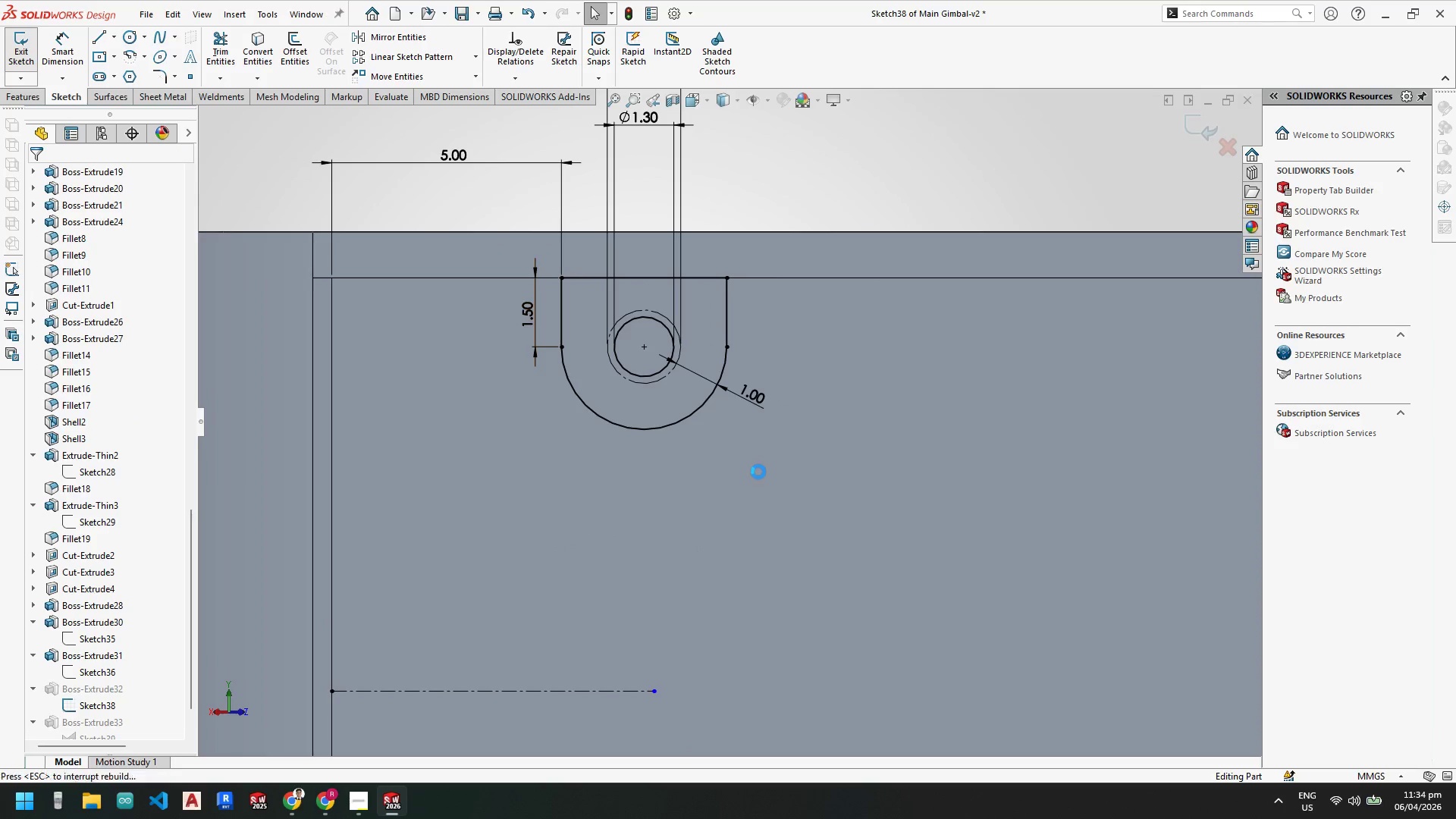 
scroll: coordinate [789, 494], scroll_direction: up, amount: 10.0
 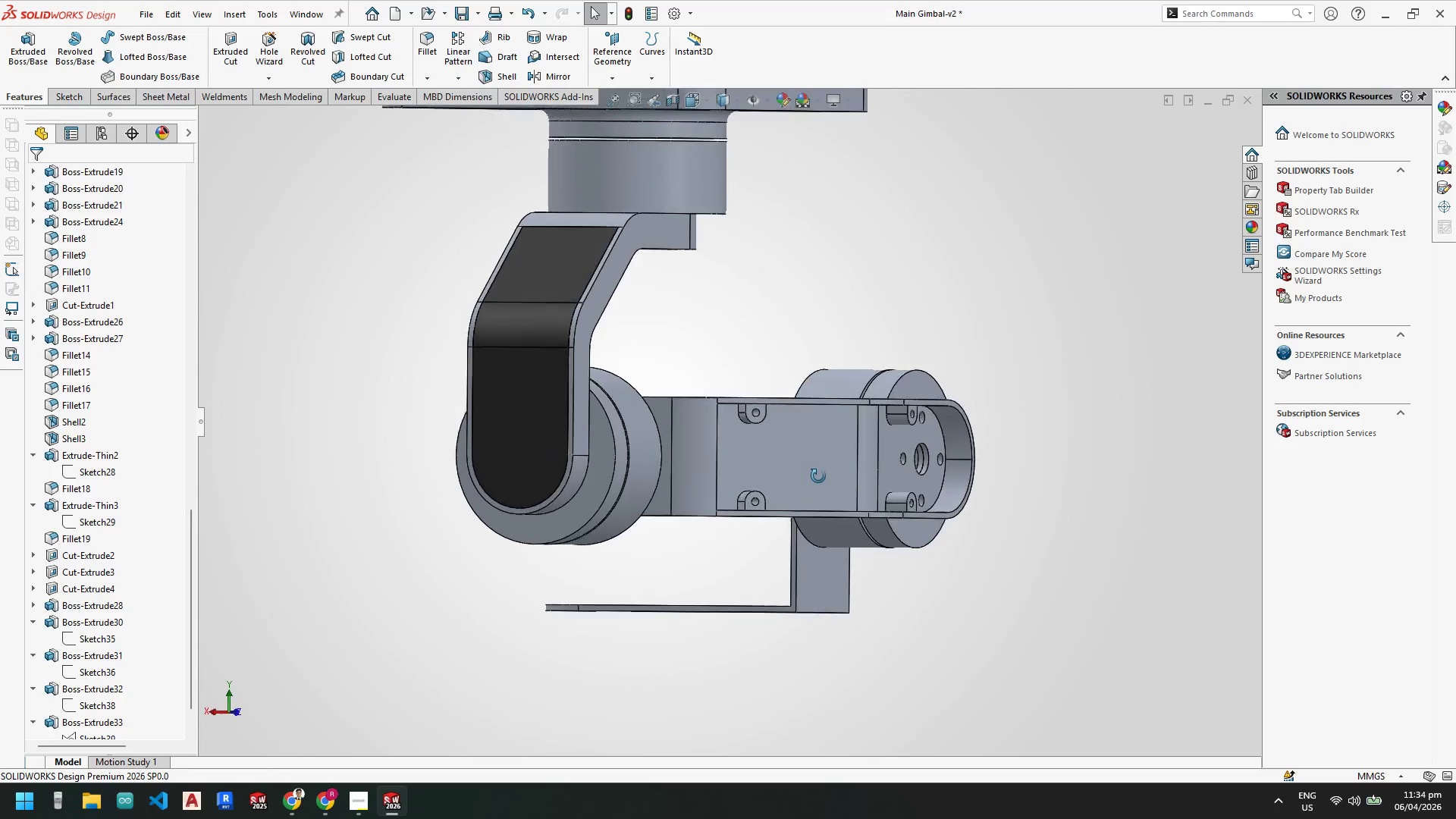 
right_click([525, 372])
 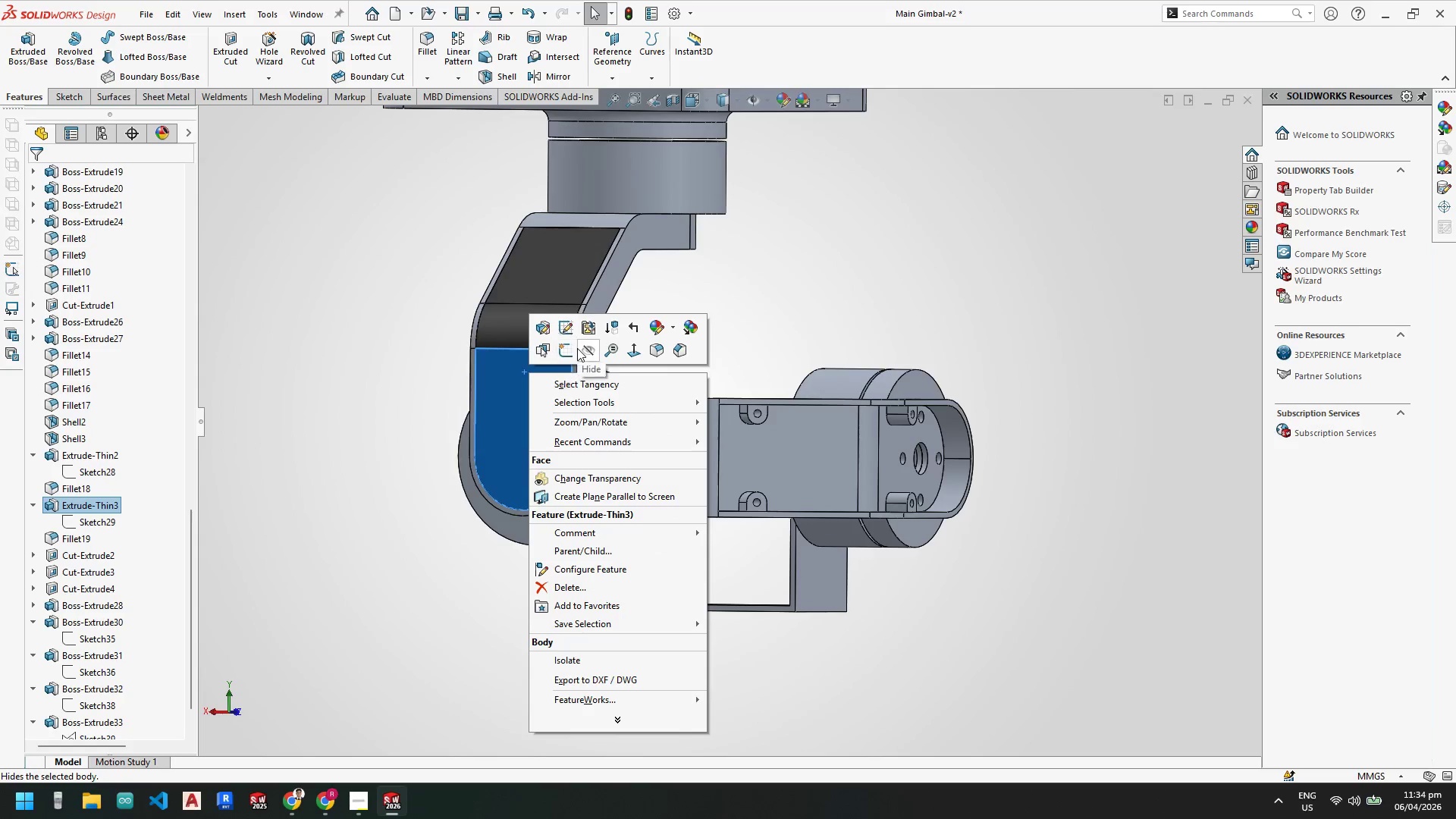 
left_click([582, 350])
 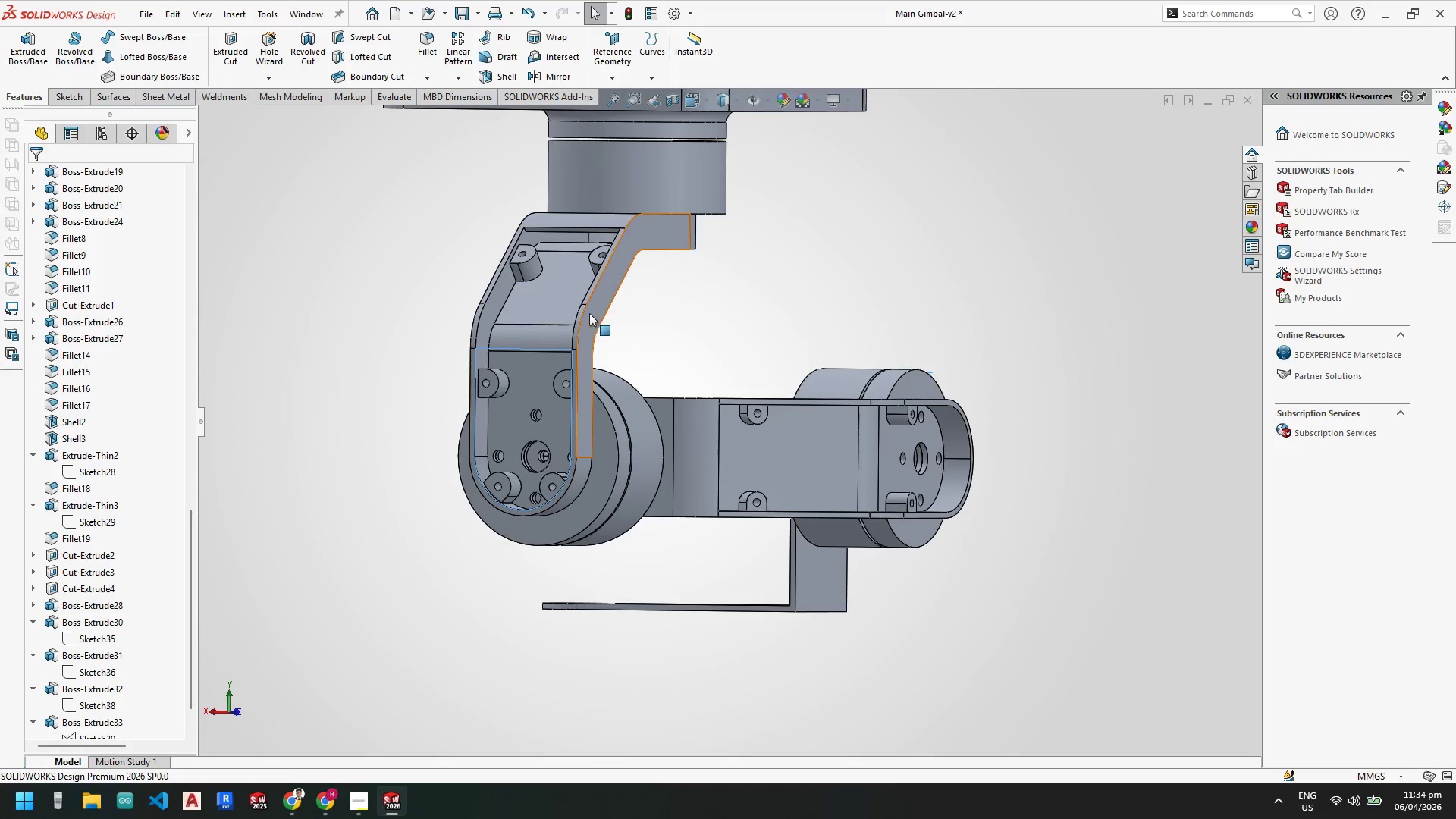 
left_click([576, 346])
 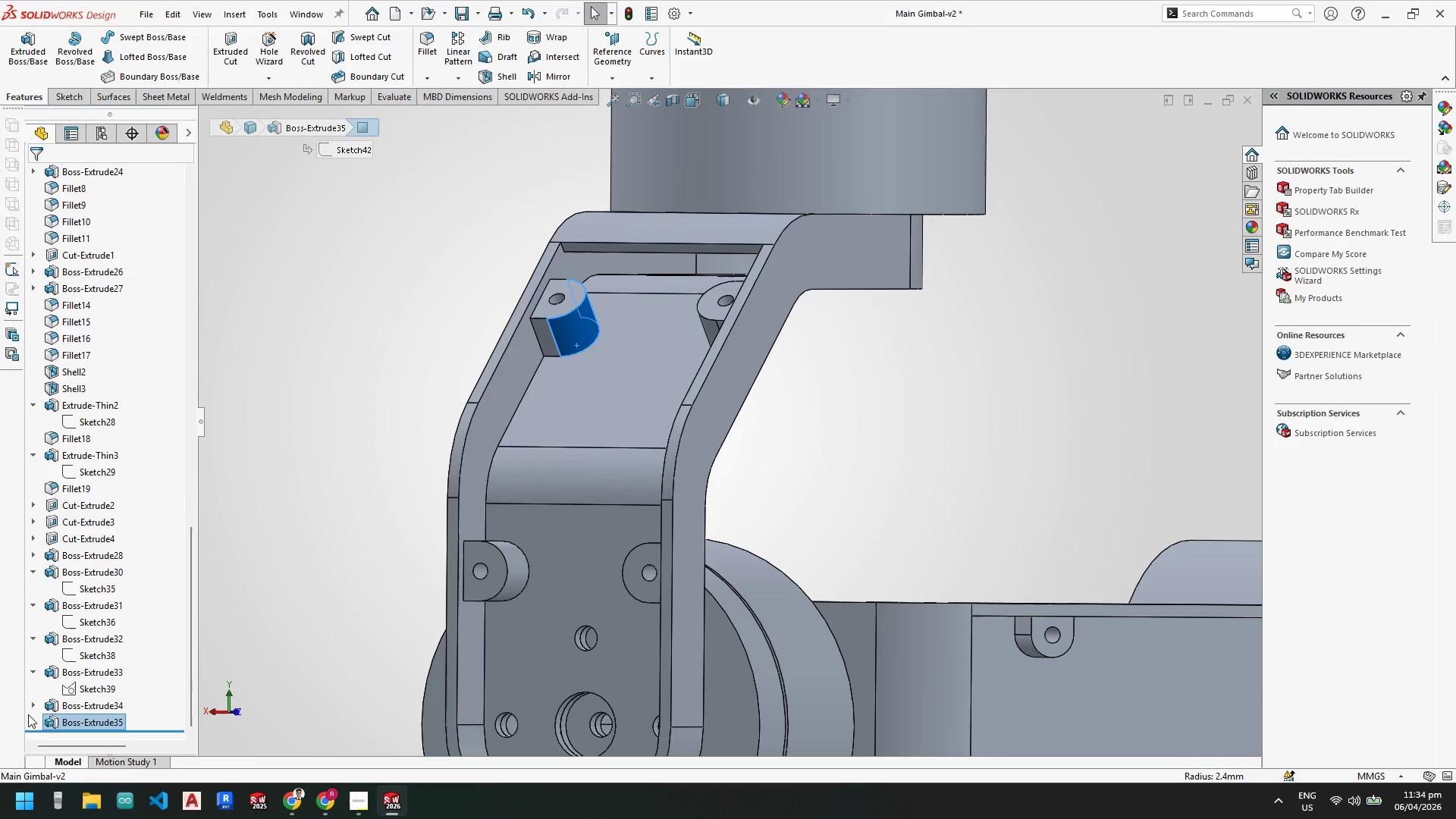 
scroll: coordinate [537, 253], scroll_direction: down, amount: 4.0
 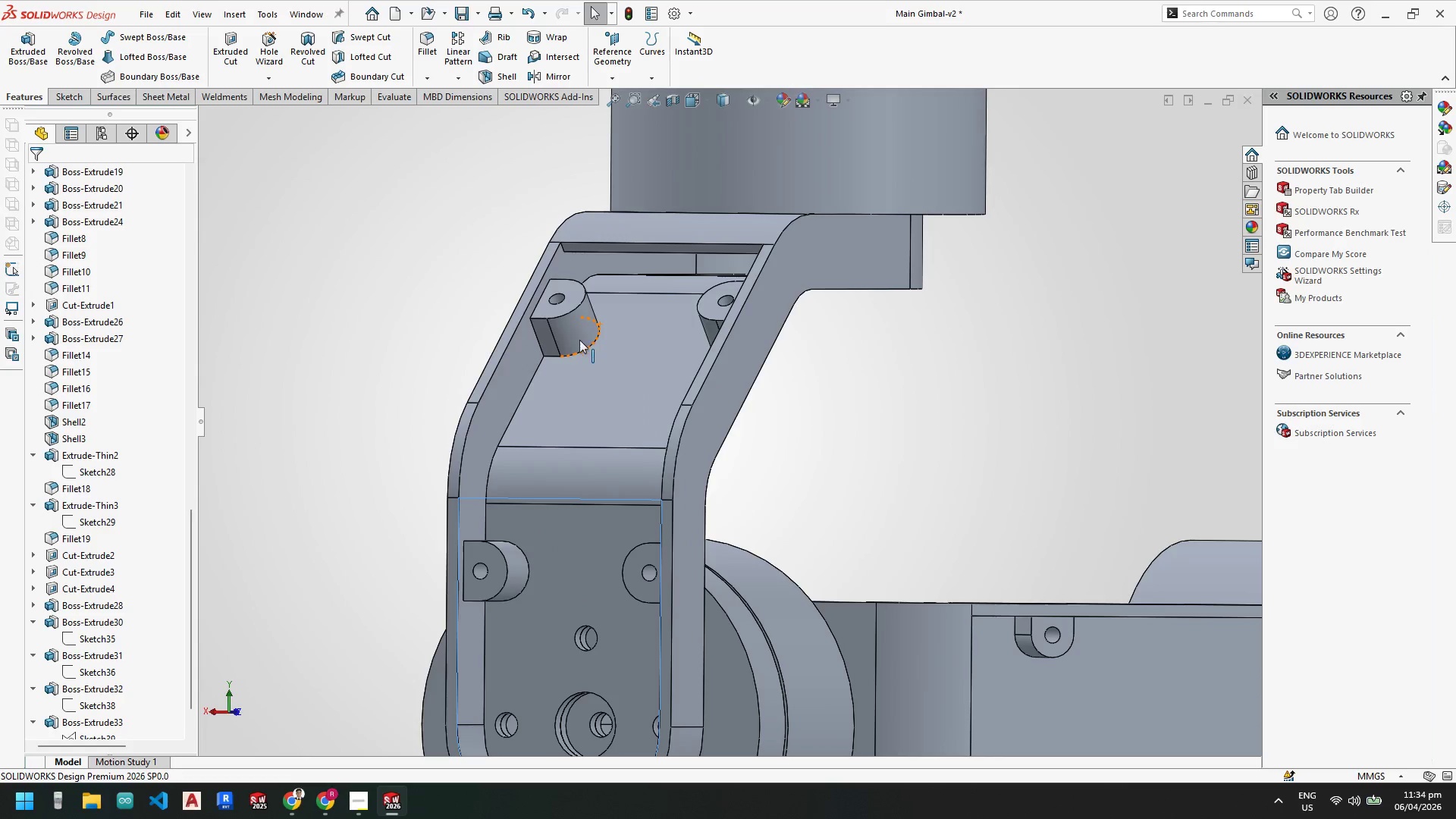 
double_click([36, 720])
 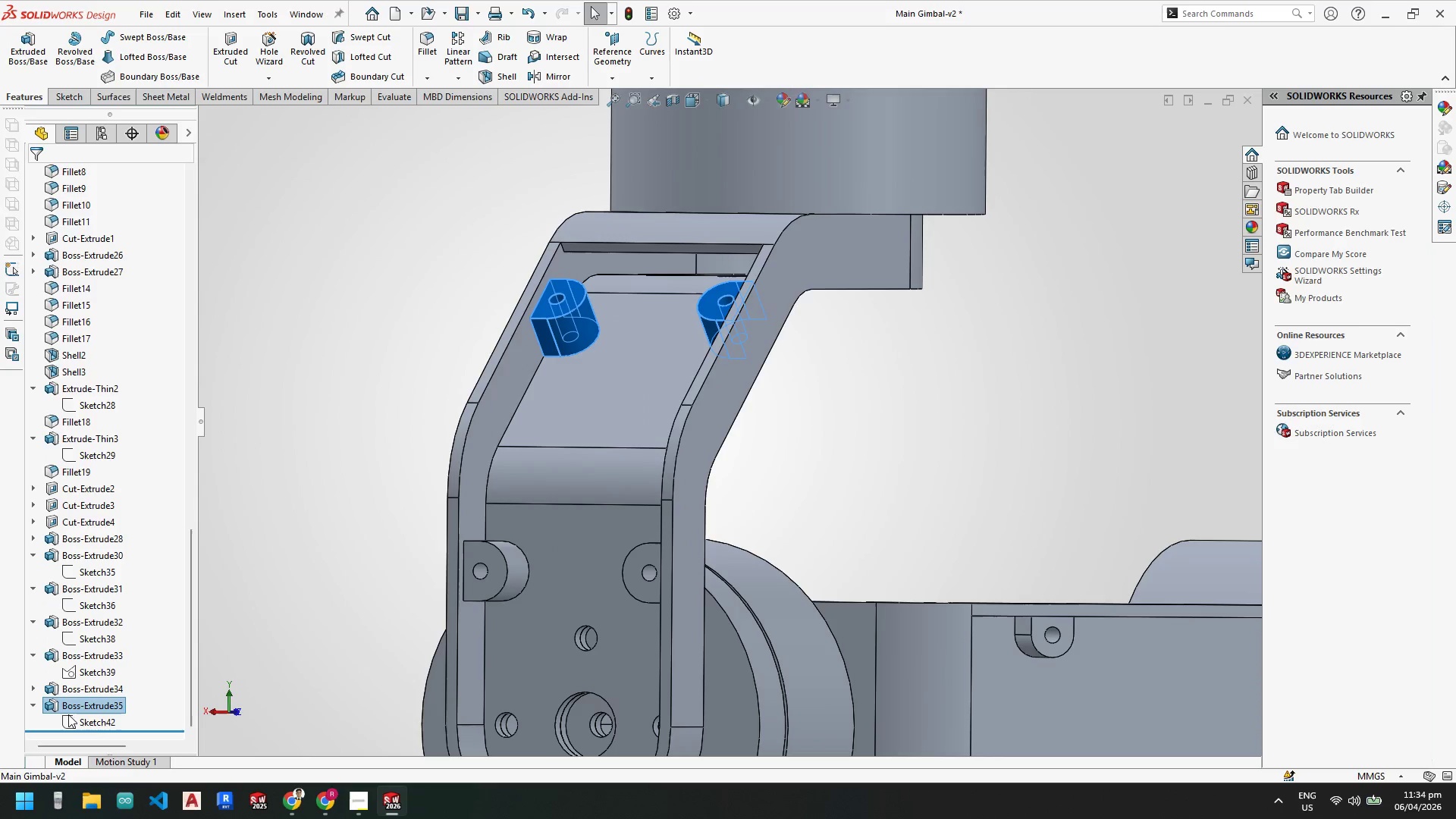 
right_click([90, 720])
 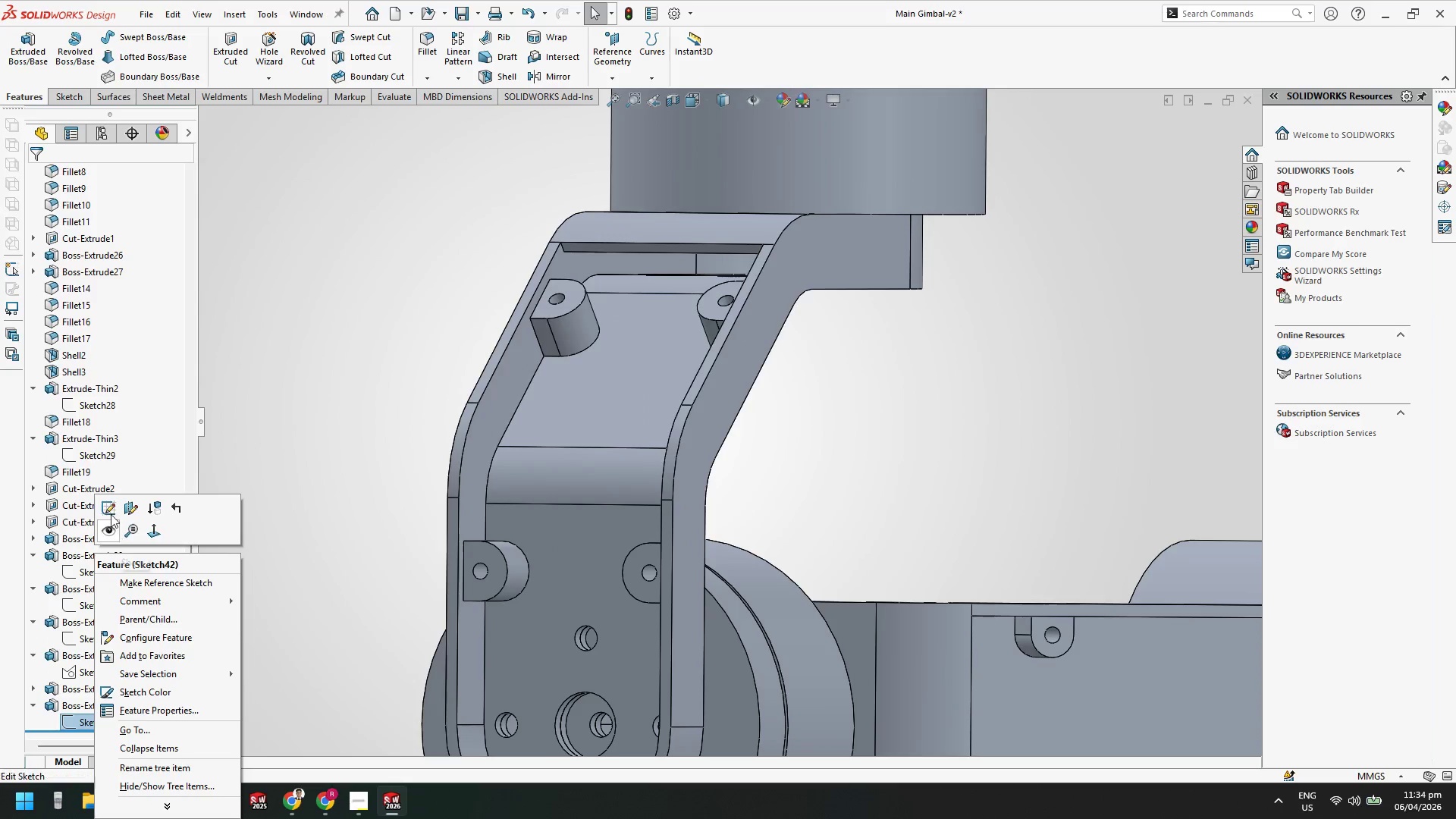 
left_click([109, 510])
 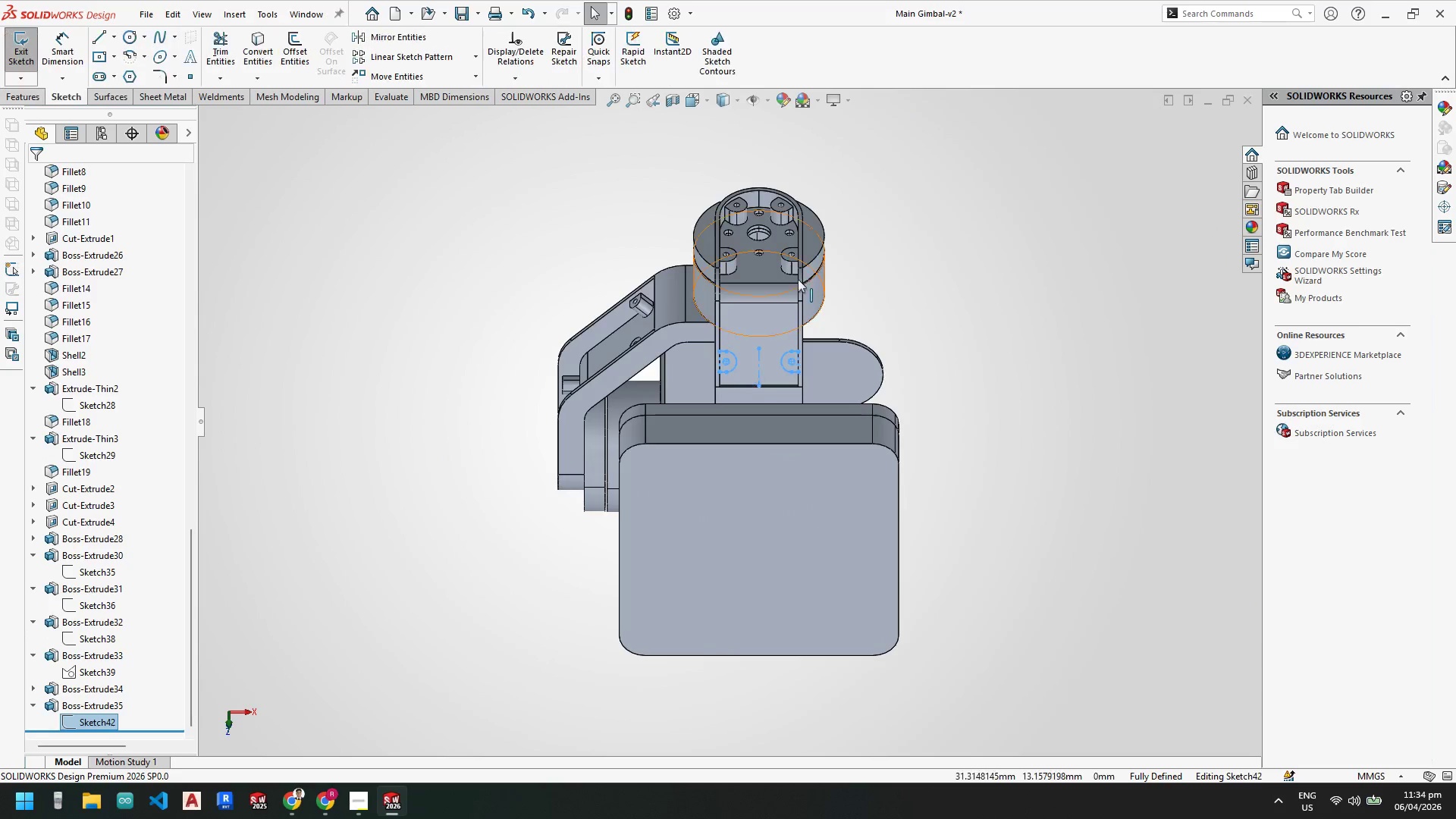 
scroll: coordinate [585, 318], scroll_direction: down, amount: 11.0
 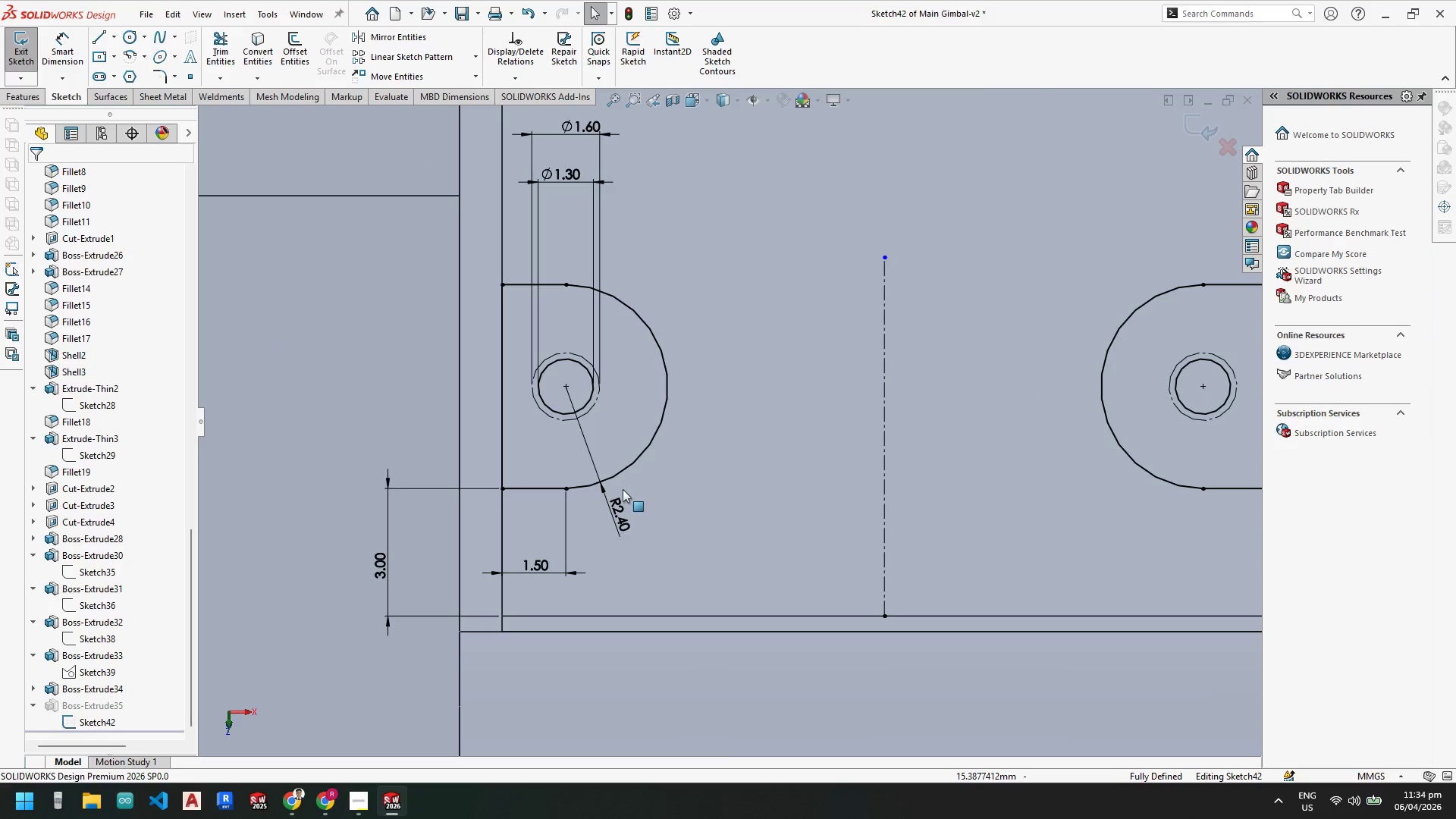 
left_click([620, 510])
 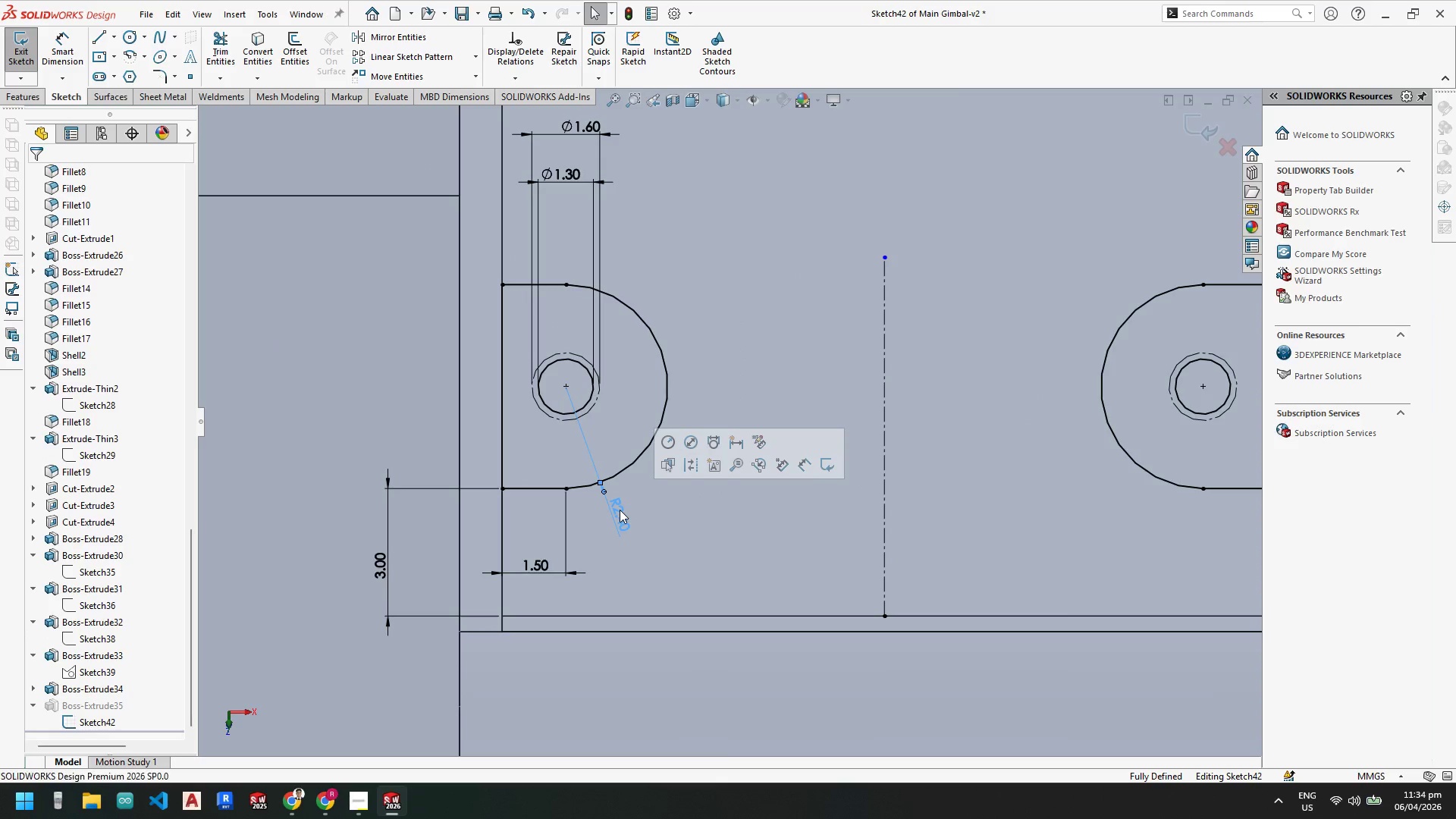 
key(Delete)
 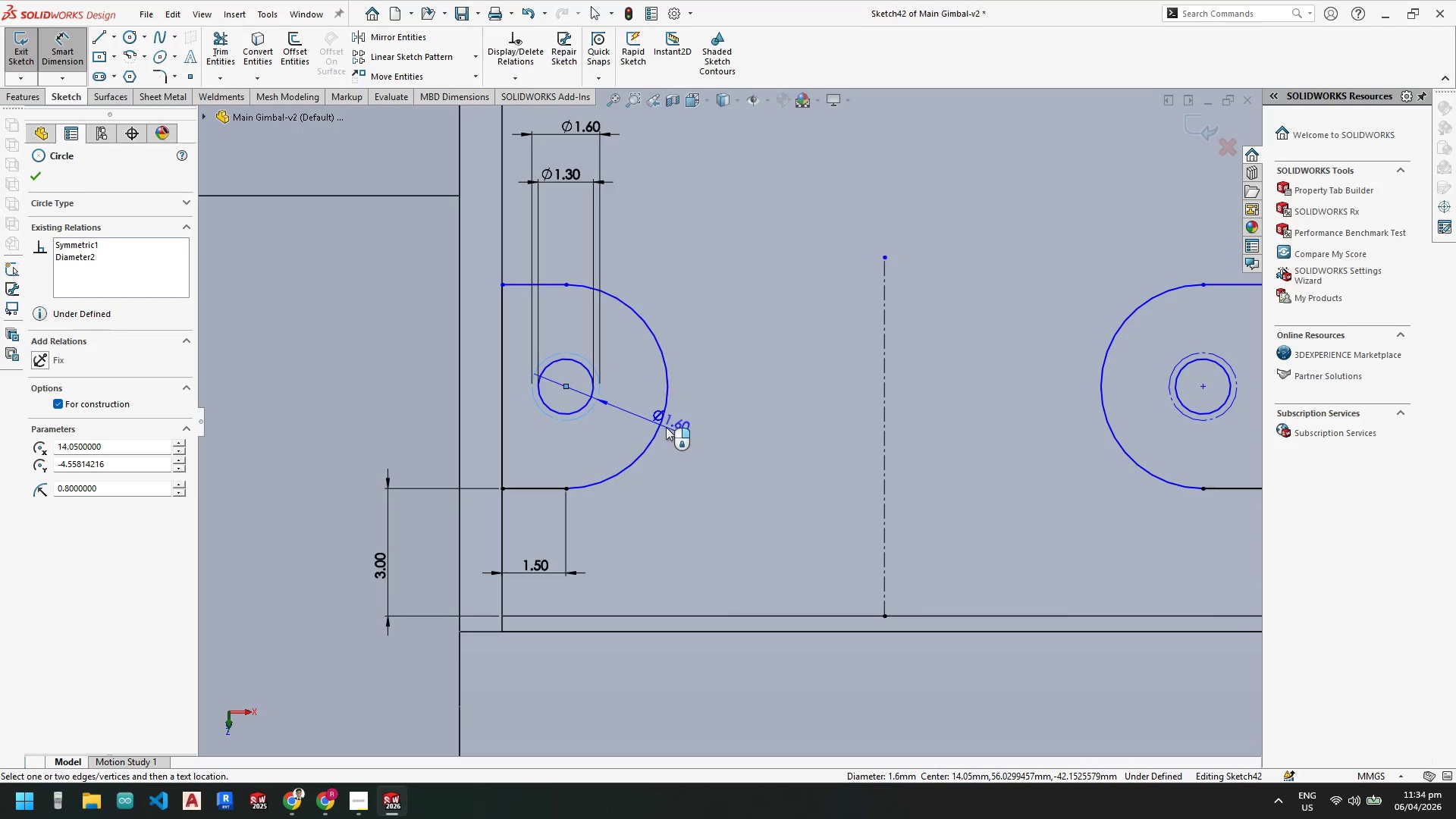 
double_click([701, 420])
 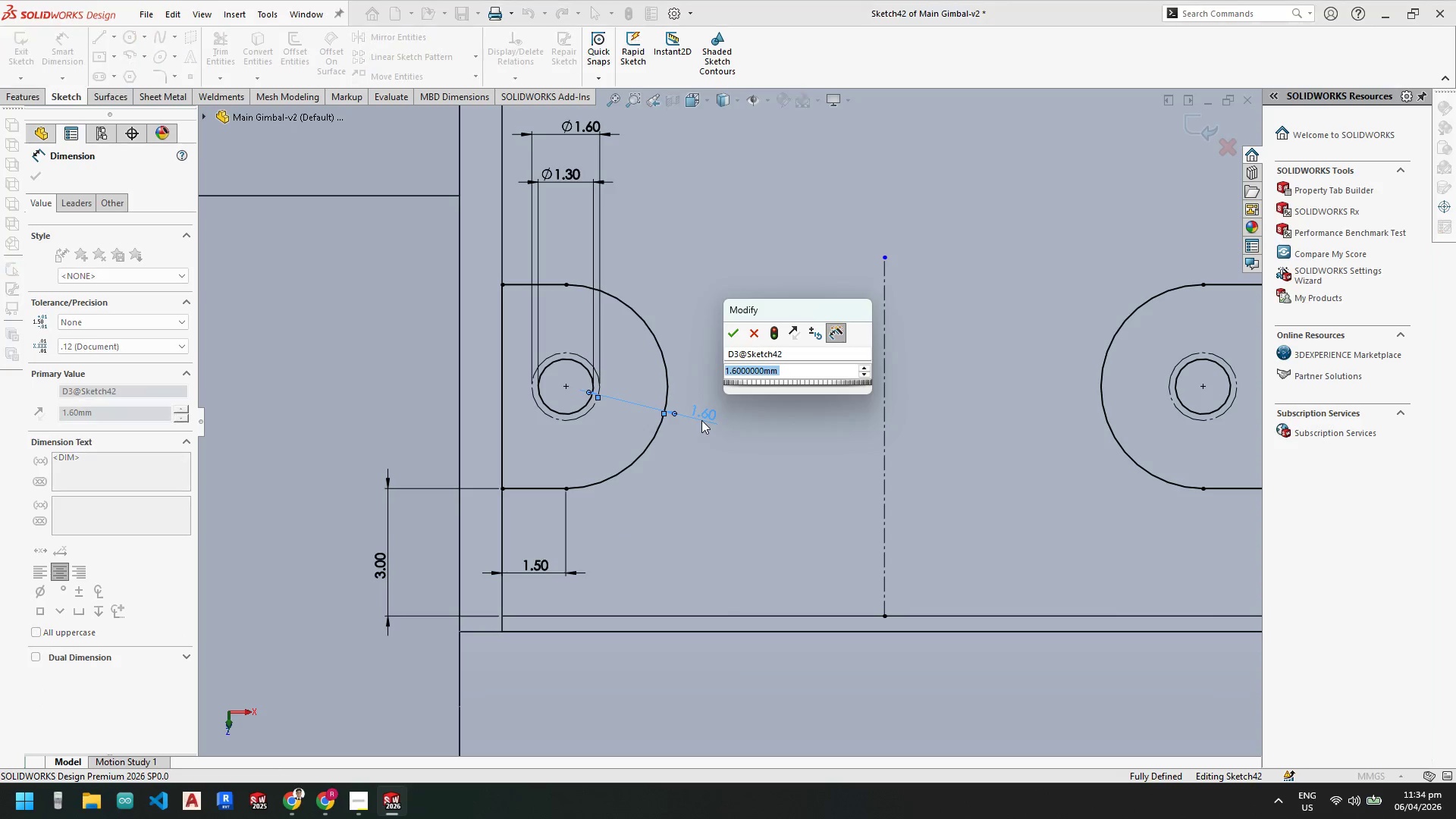 
key(Numpad1)
 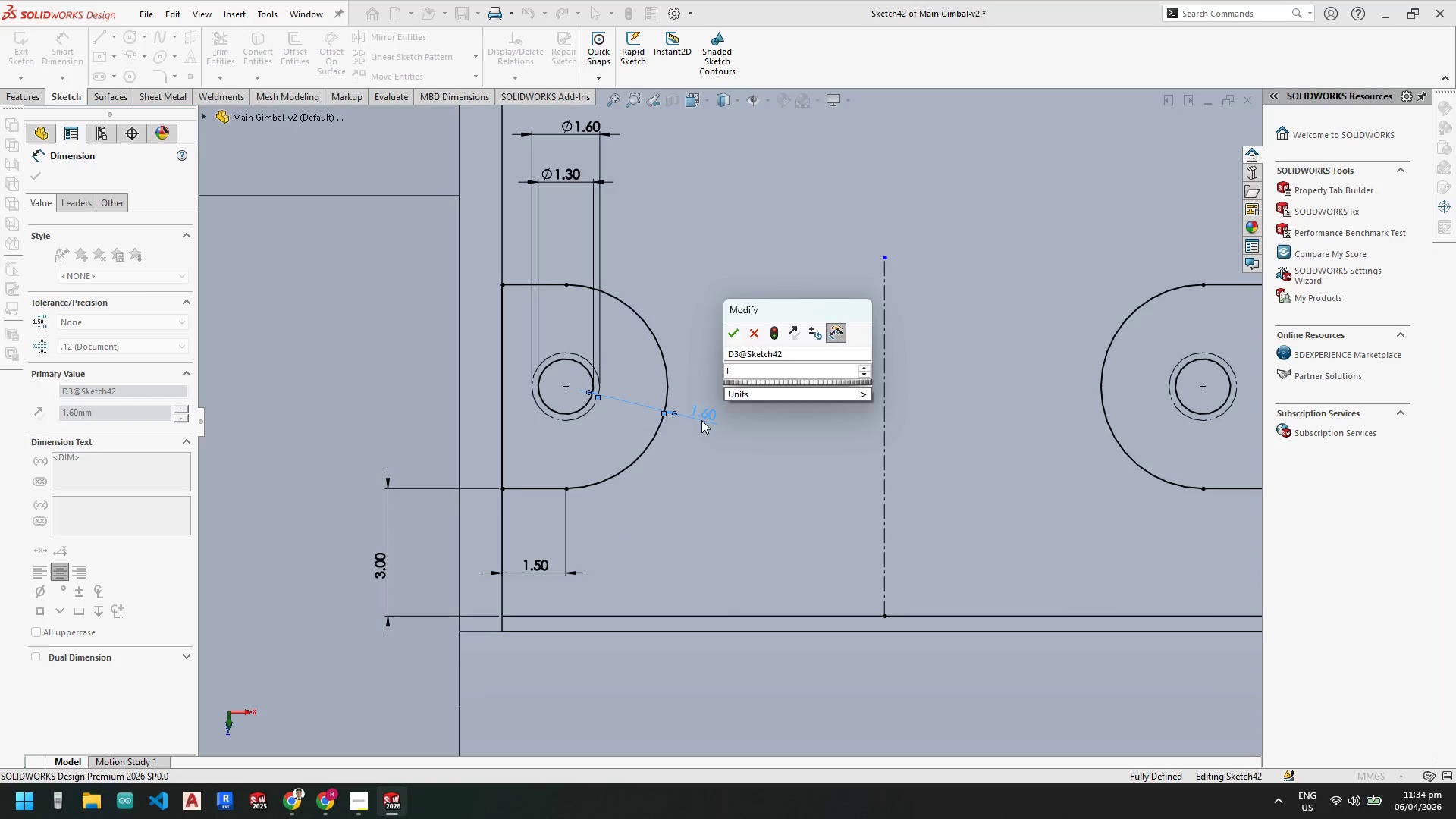 
key(NumpadEnter)
 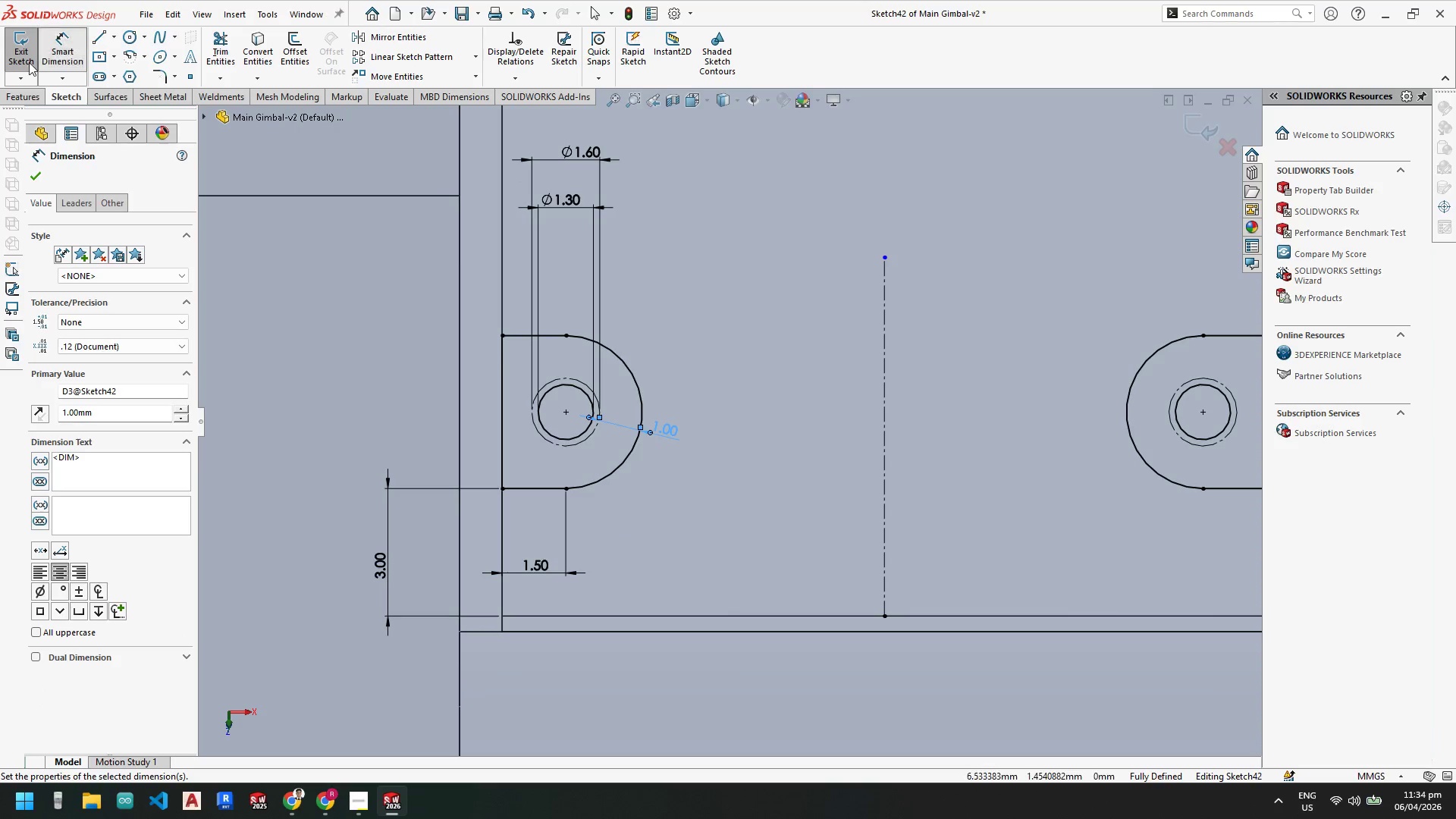 
scroll: coordinate [843, 475], scroll_direction: up, amount: 6.0
 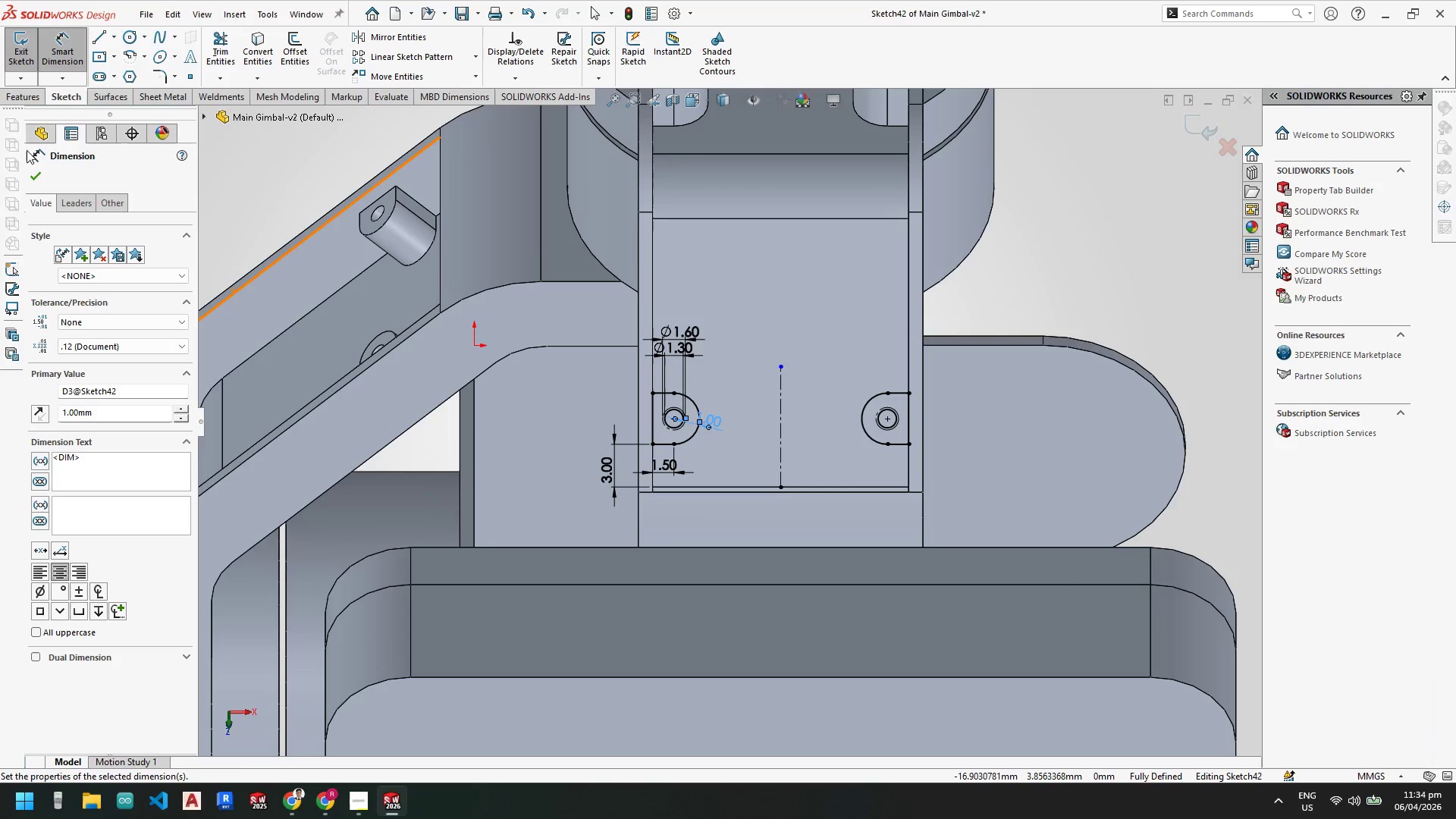 
left_click([39, 171])
 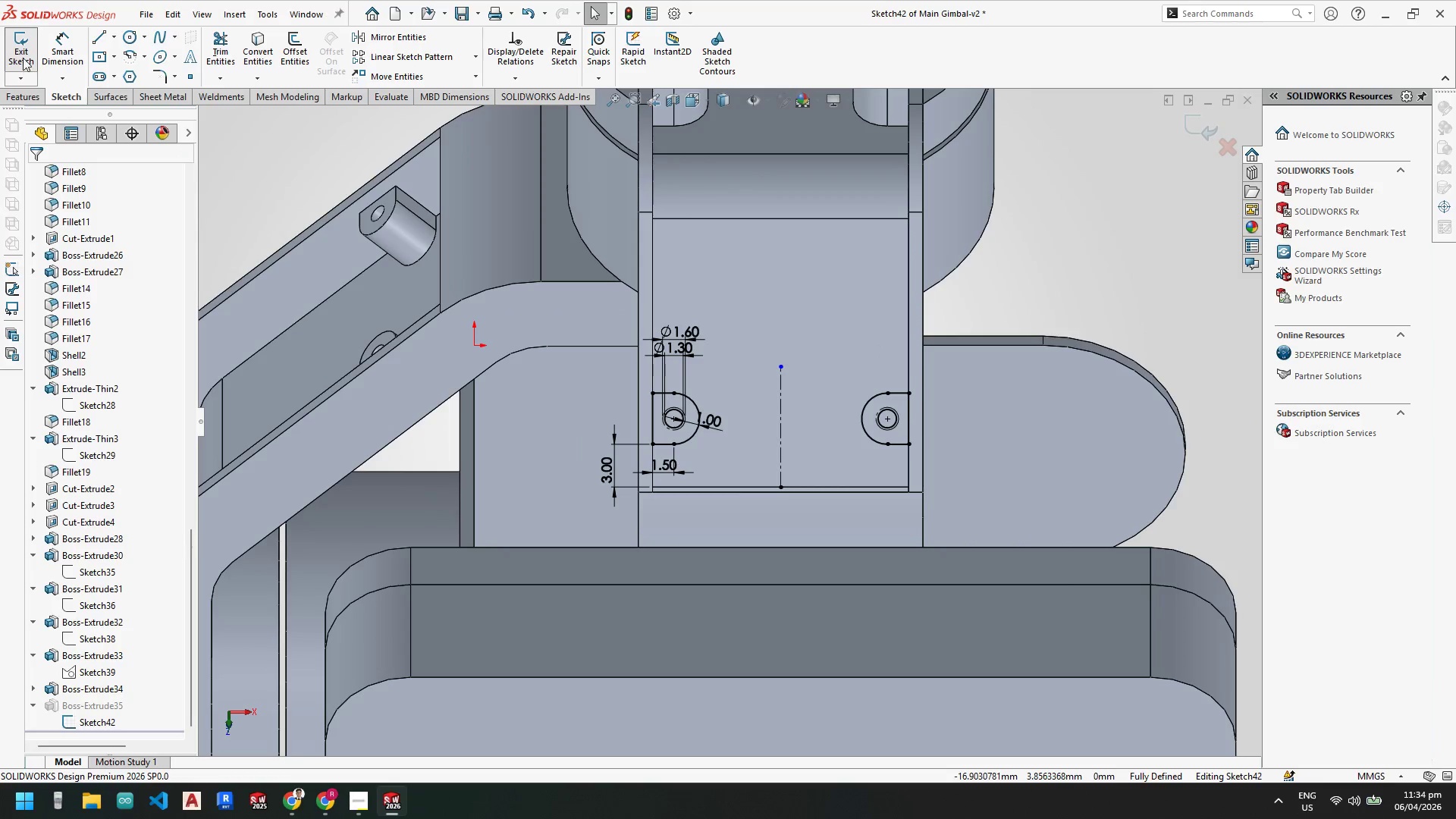 
left_click([23, 57])
 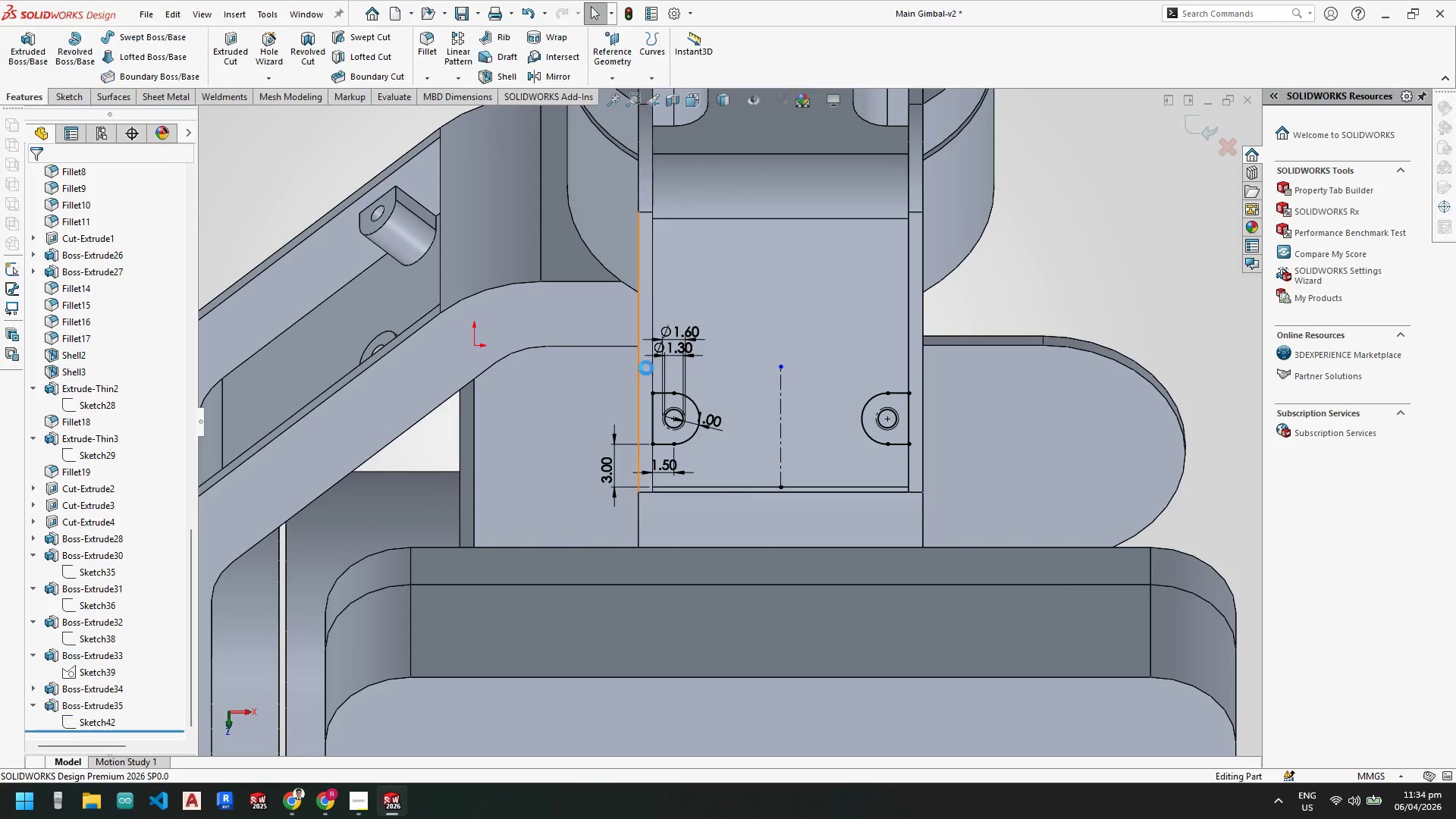 
scroll: coordinate [755, 322], scroll_direction: up, amount: 3.0
 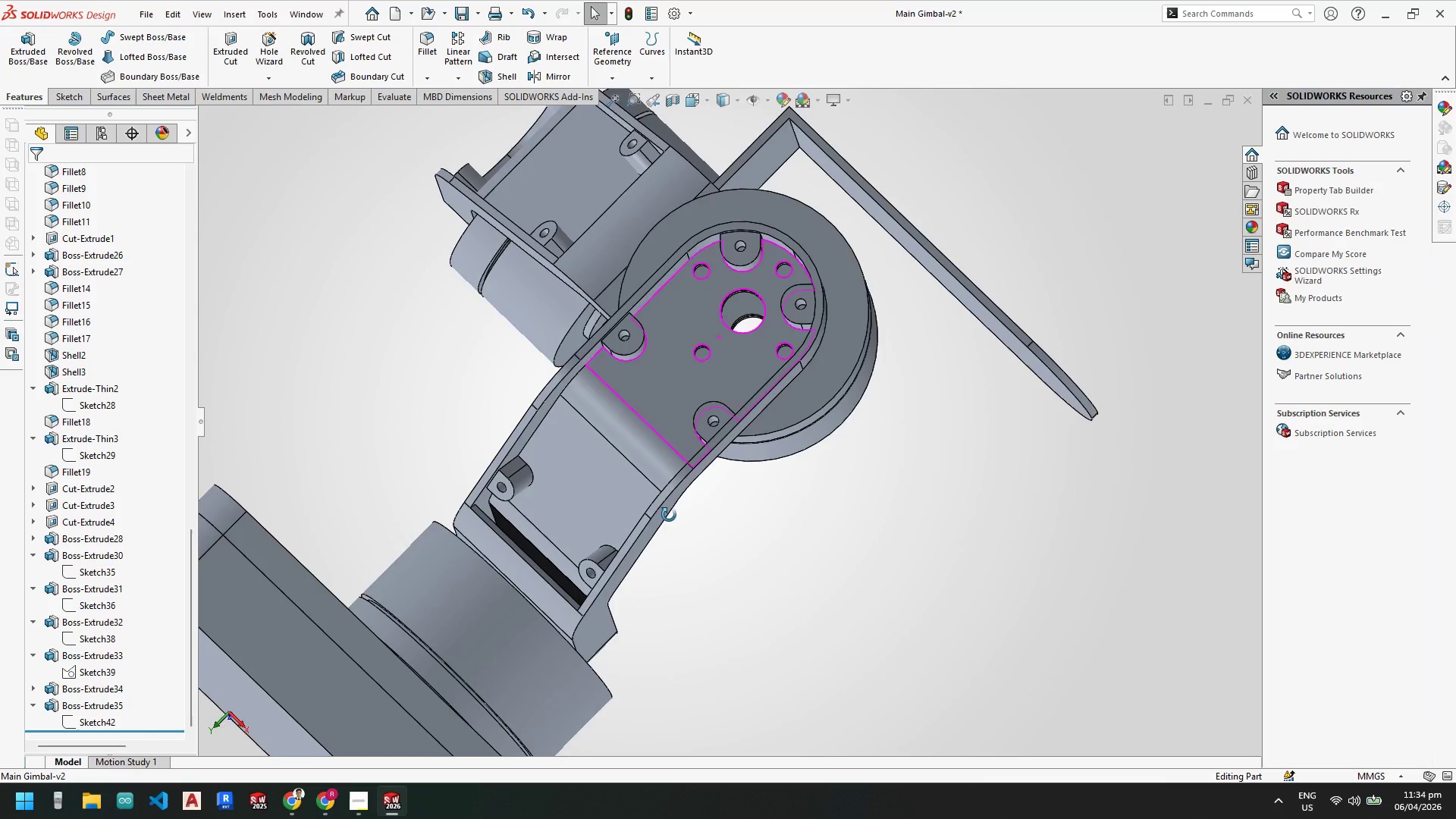 
scroll: coordinate [643, 306], scroll_direction: down, amount: 4.0
 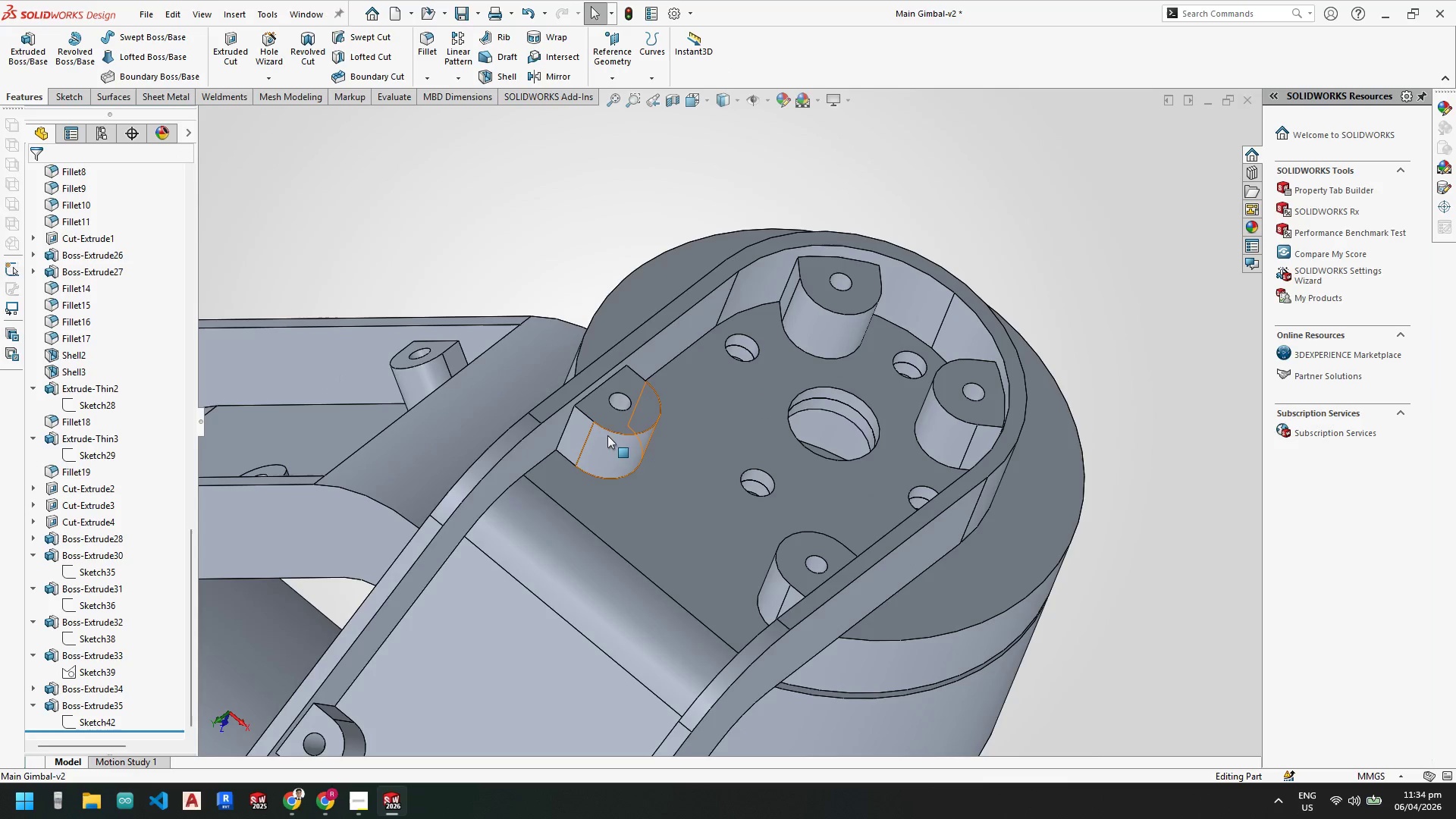 
right_click([607, 438])
 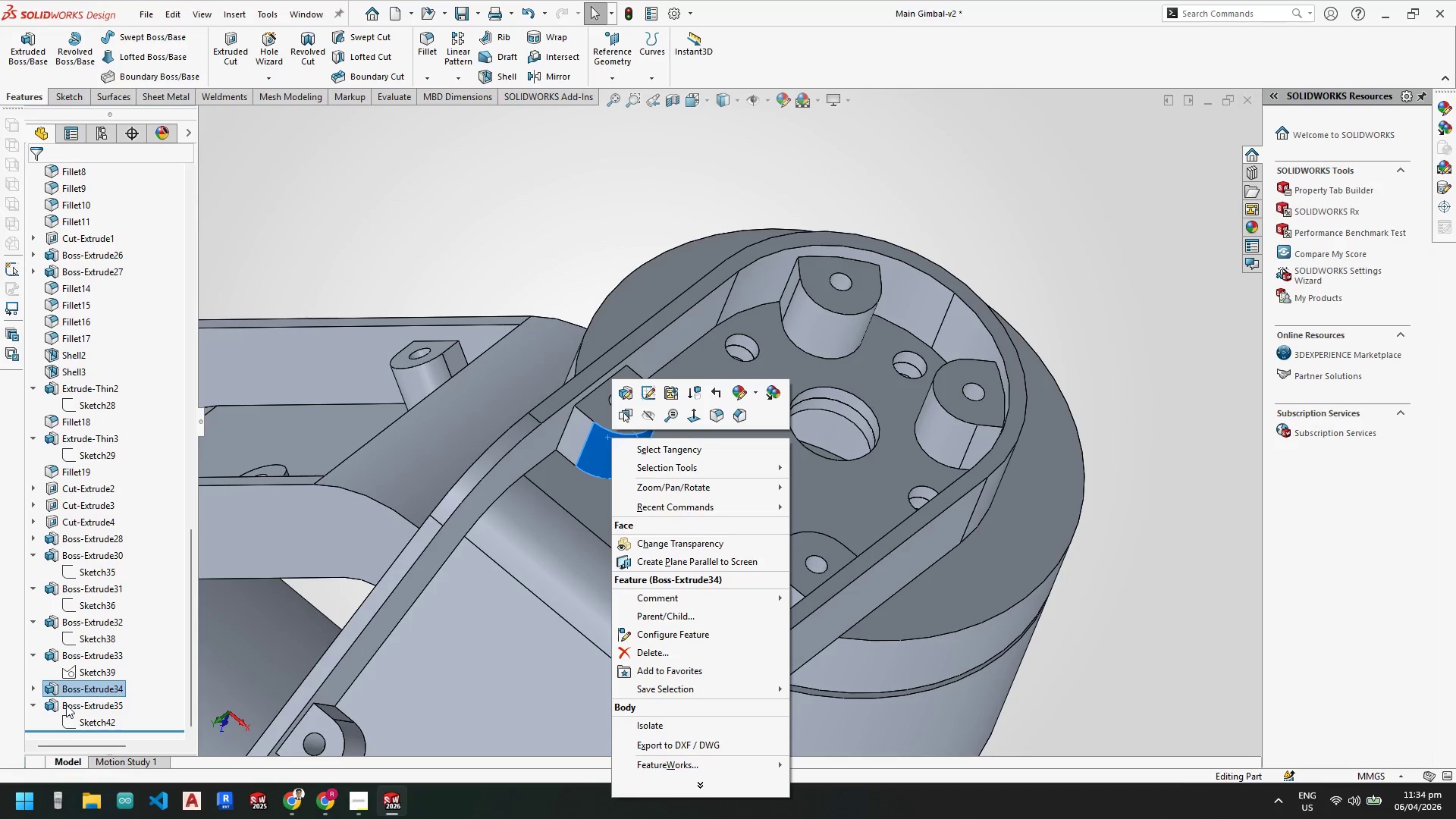 
left_click([39, 690])
 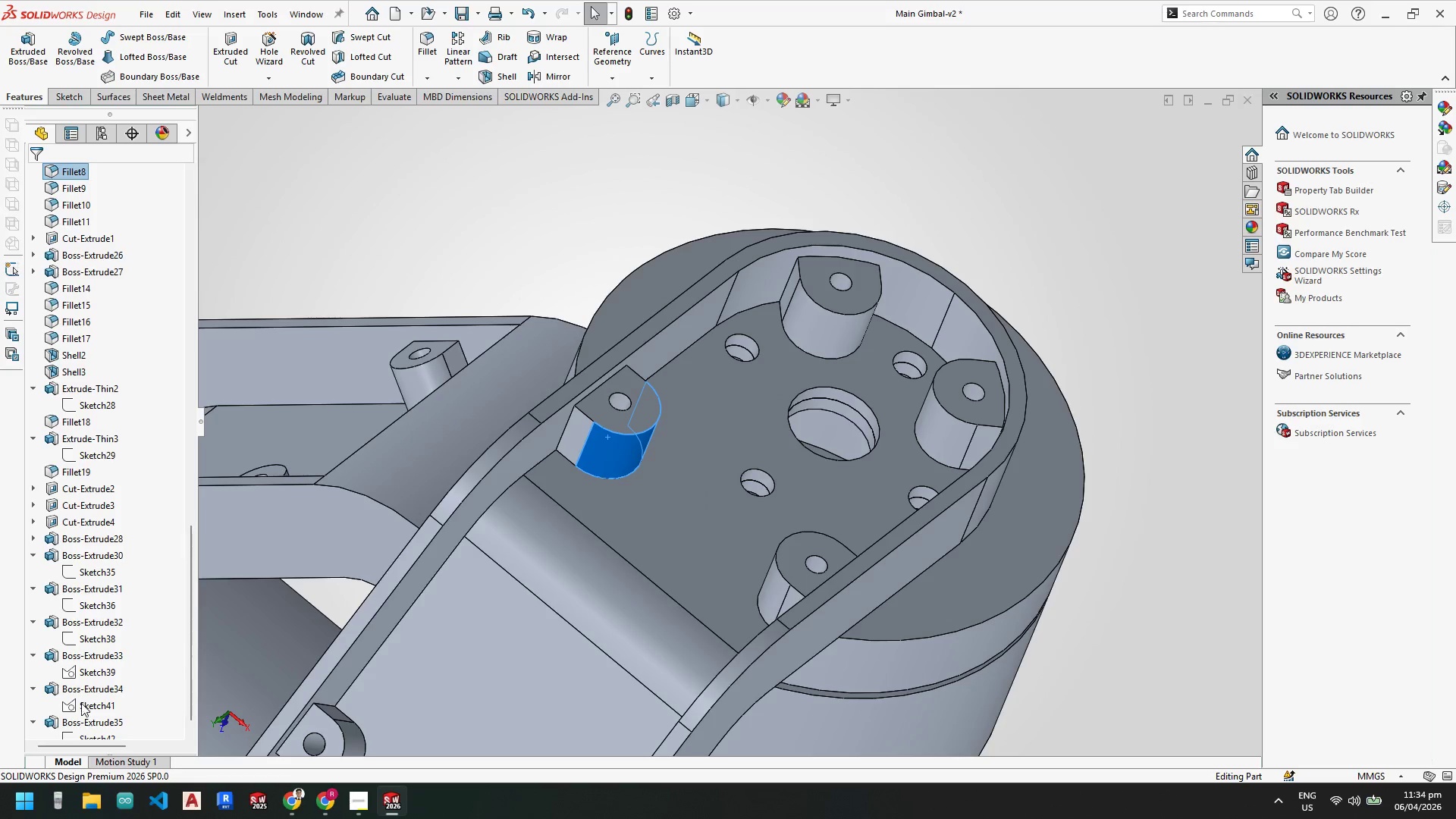 
right_click([82, 704])
 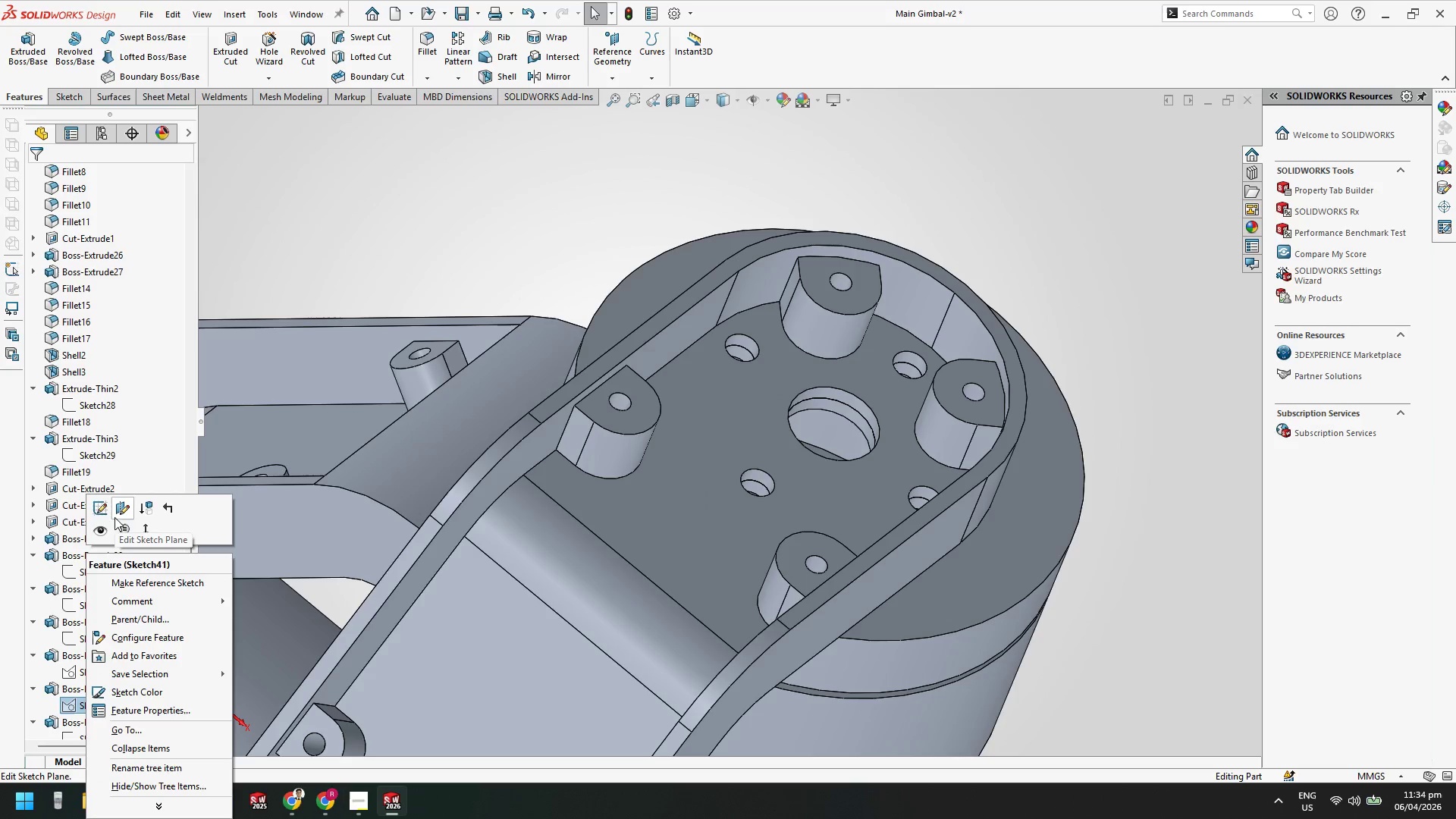 
left_click([106, 515])
 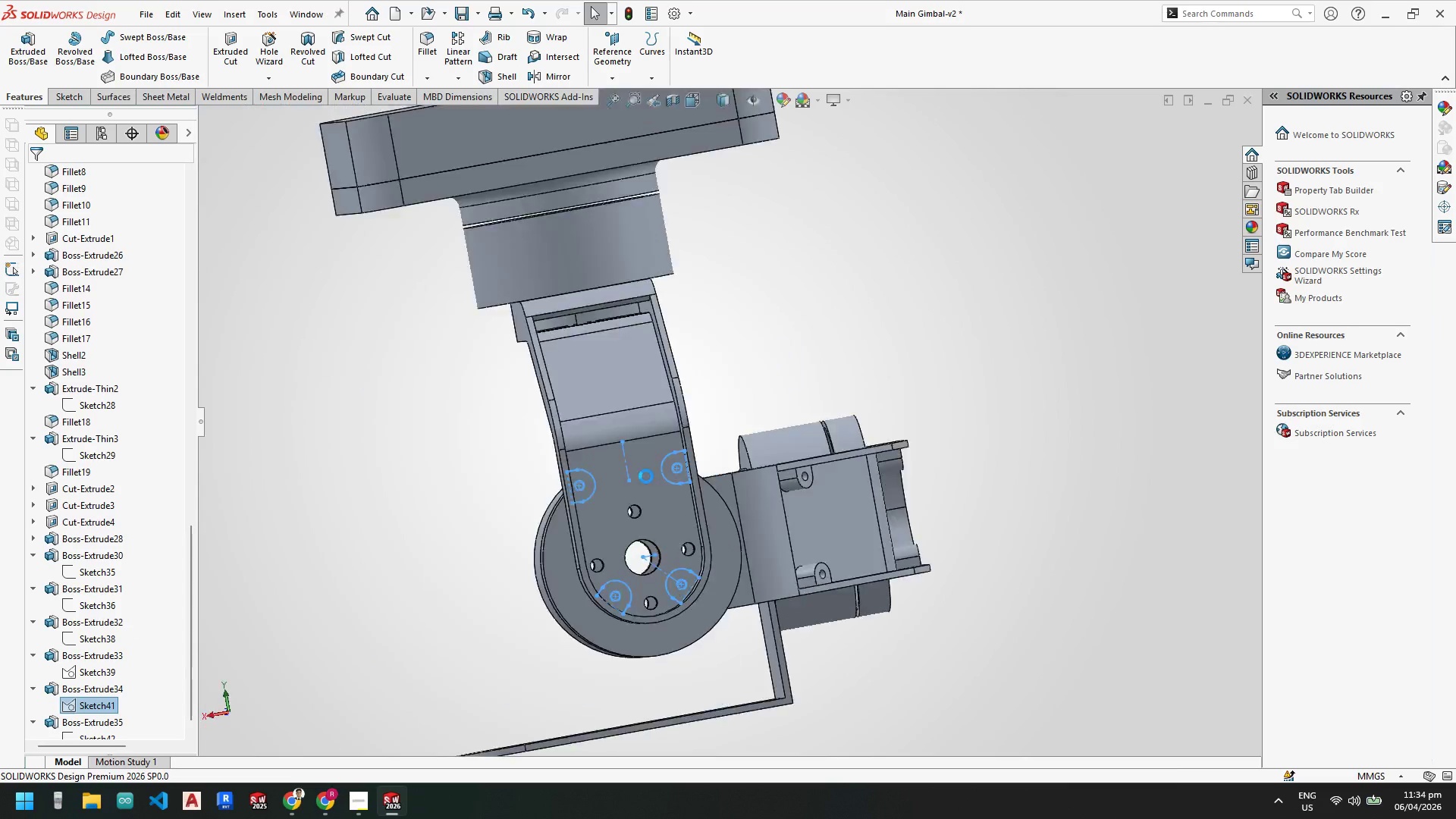 
scroll: coordinate [491, 401], scroll_direction: down, amount: 6.0
 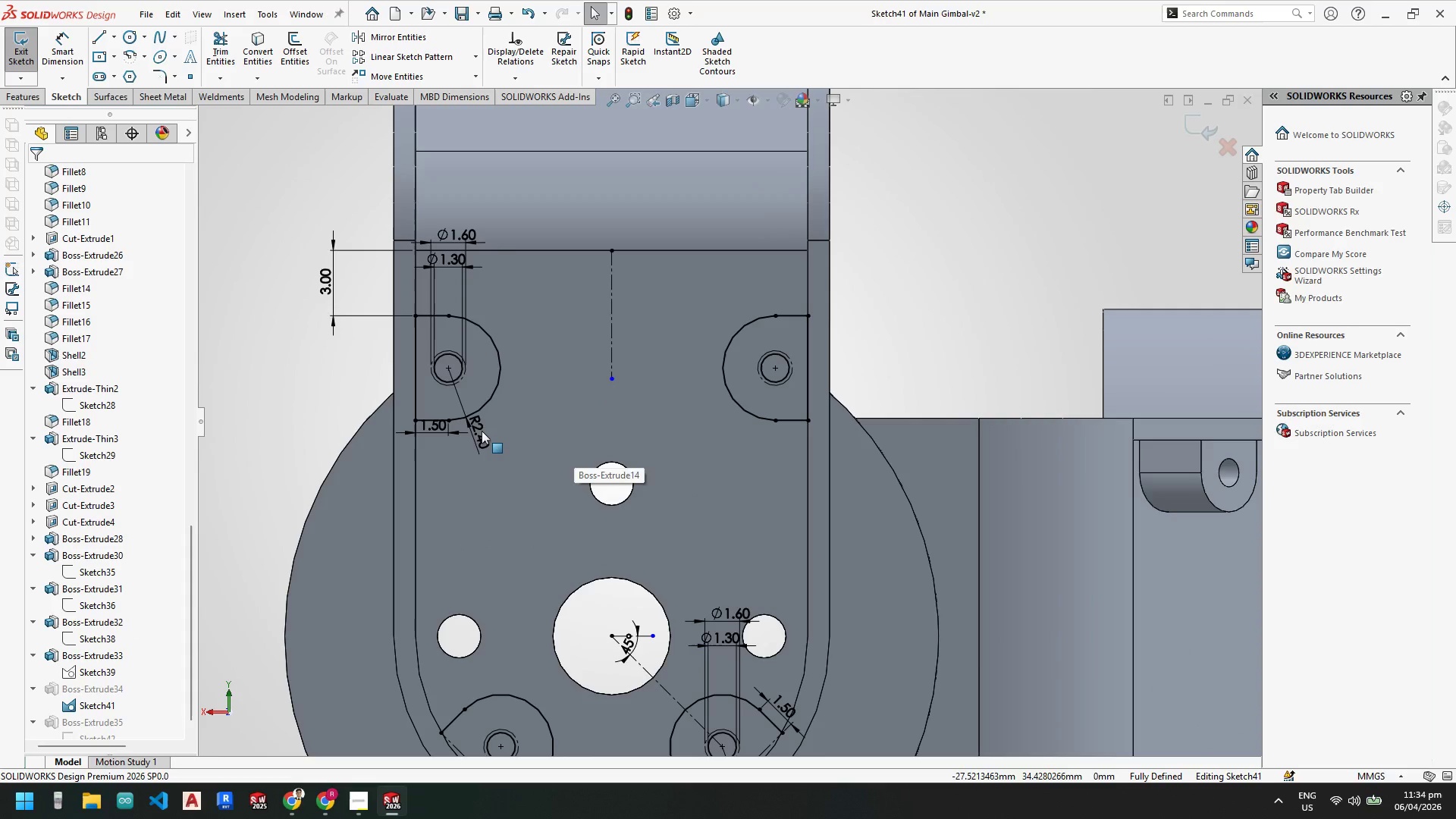 
left_click([482, 431])
 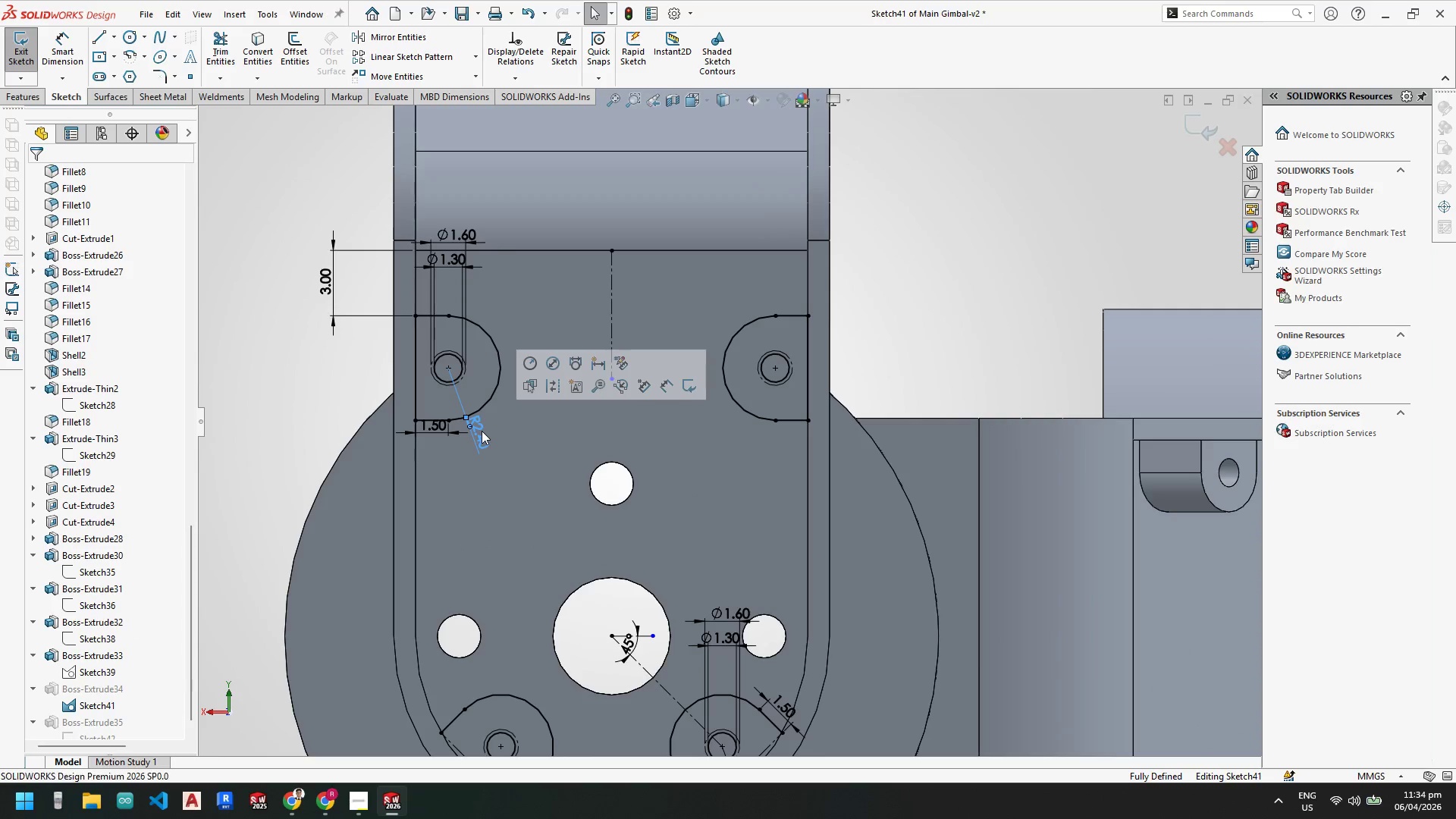 
key(Delete)
 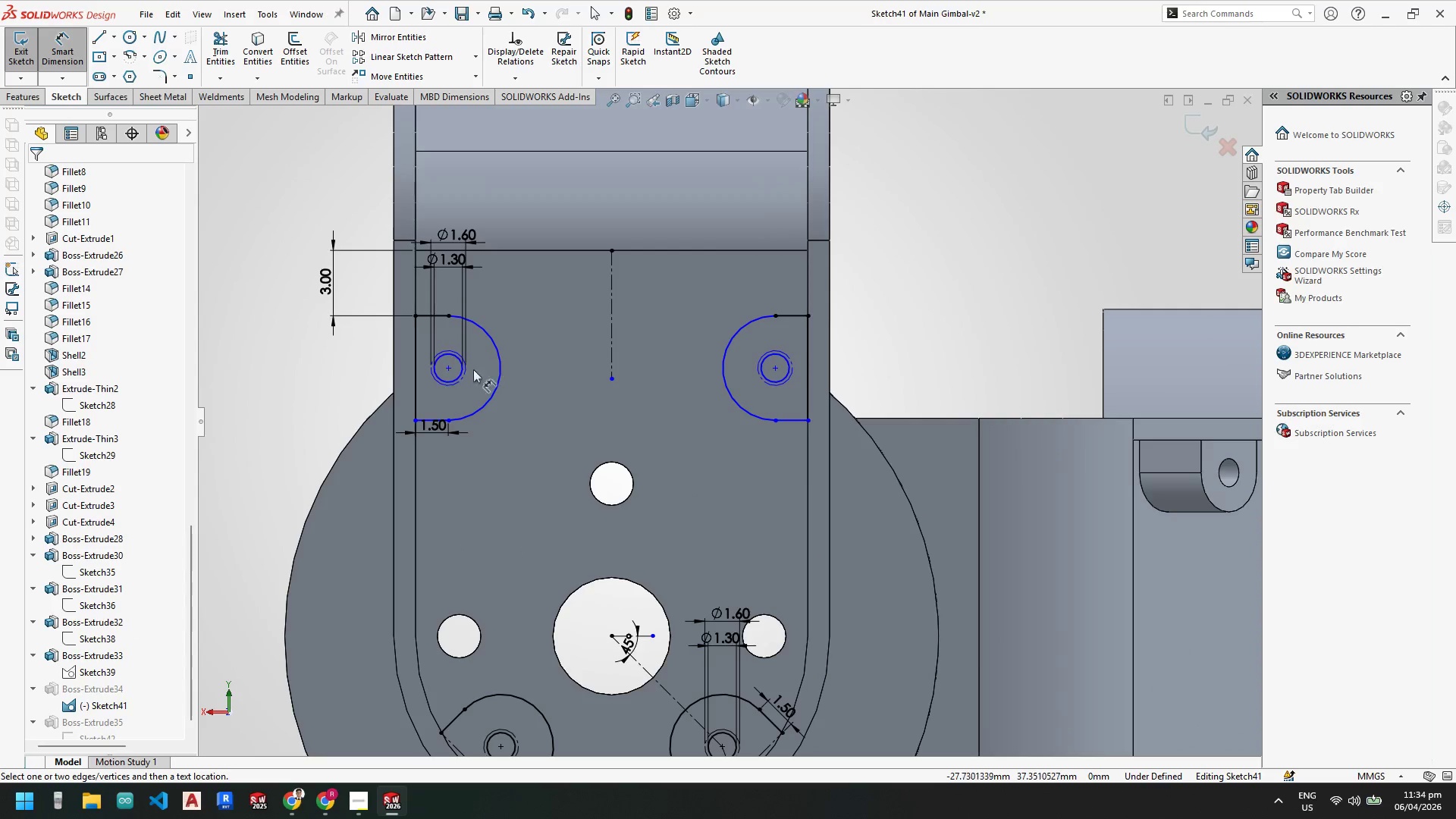 
left_click([467, 376])
 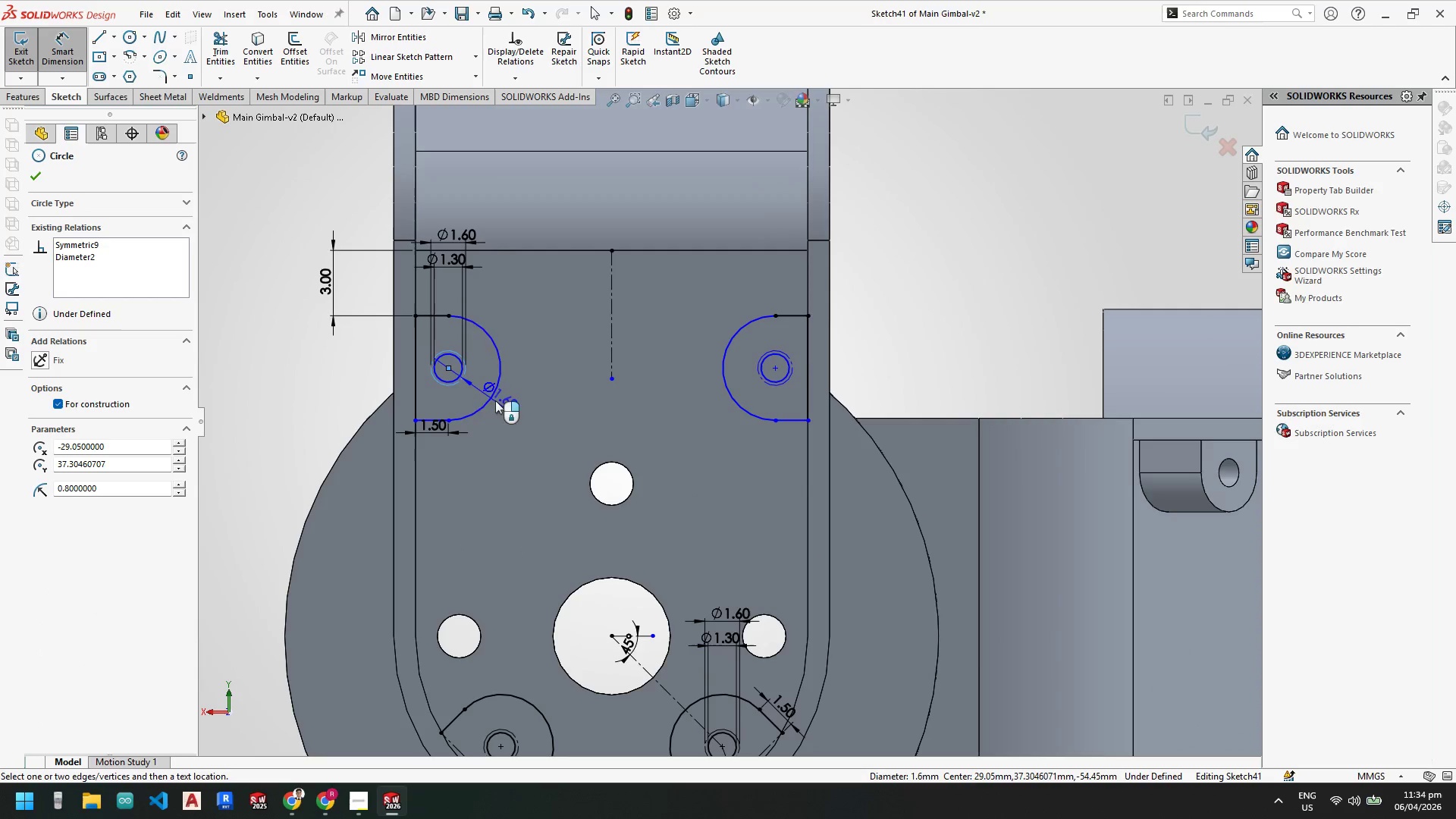 
left_click([494, 400])
 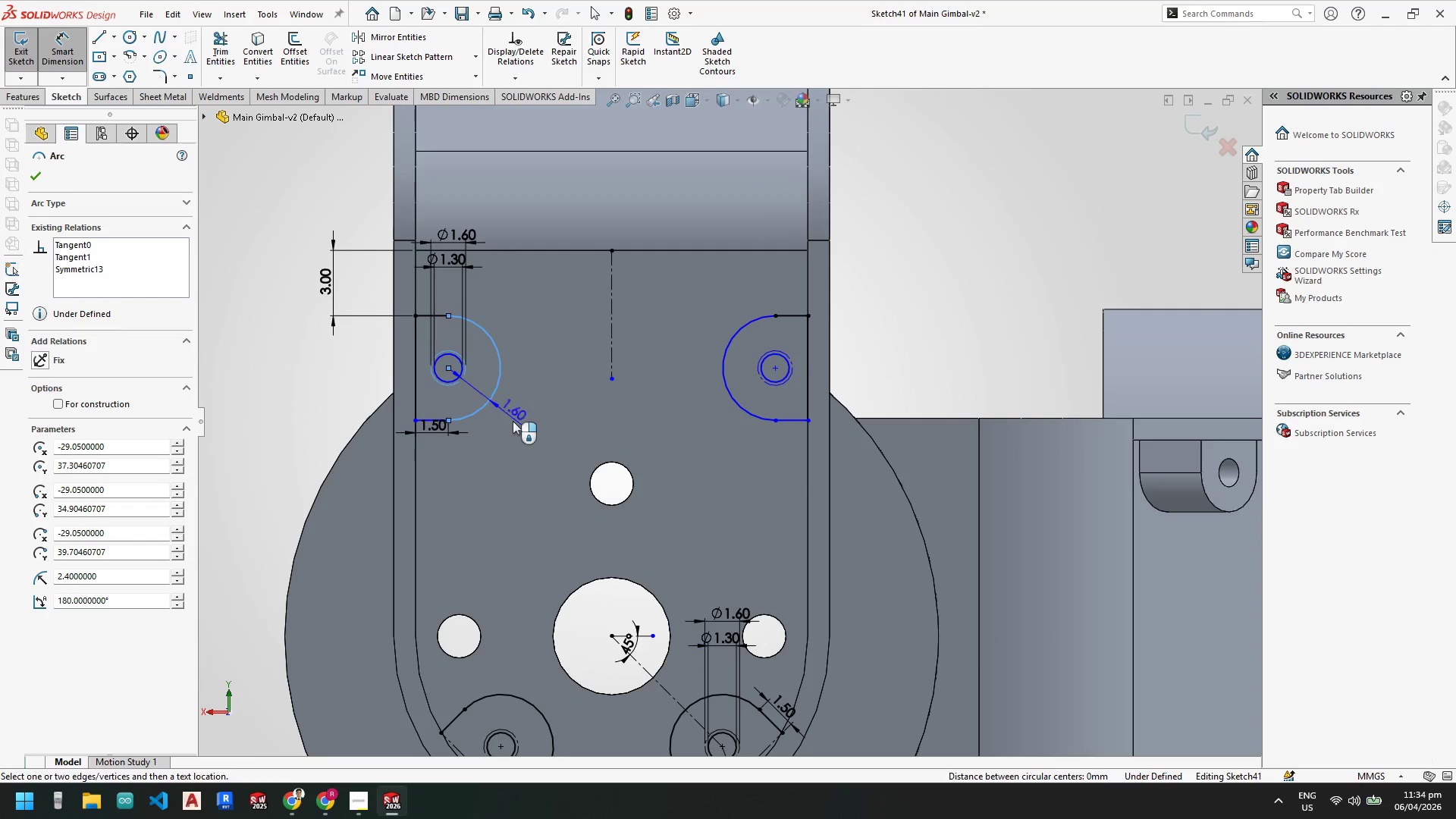 
left_click([513, 422])
 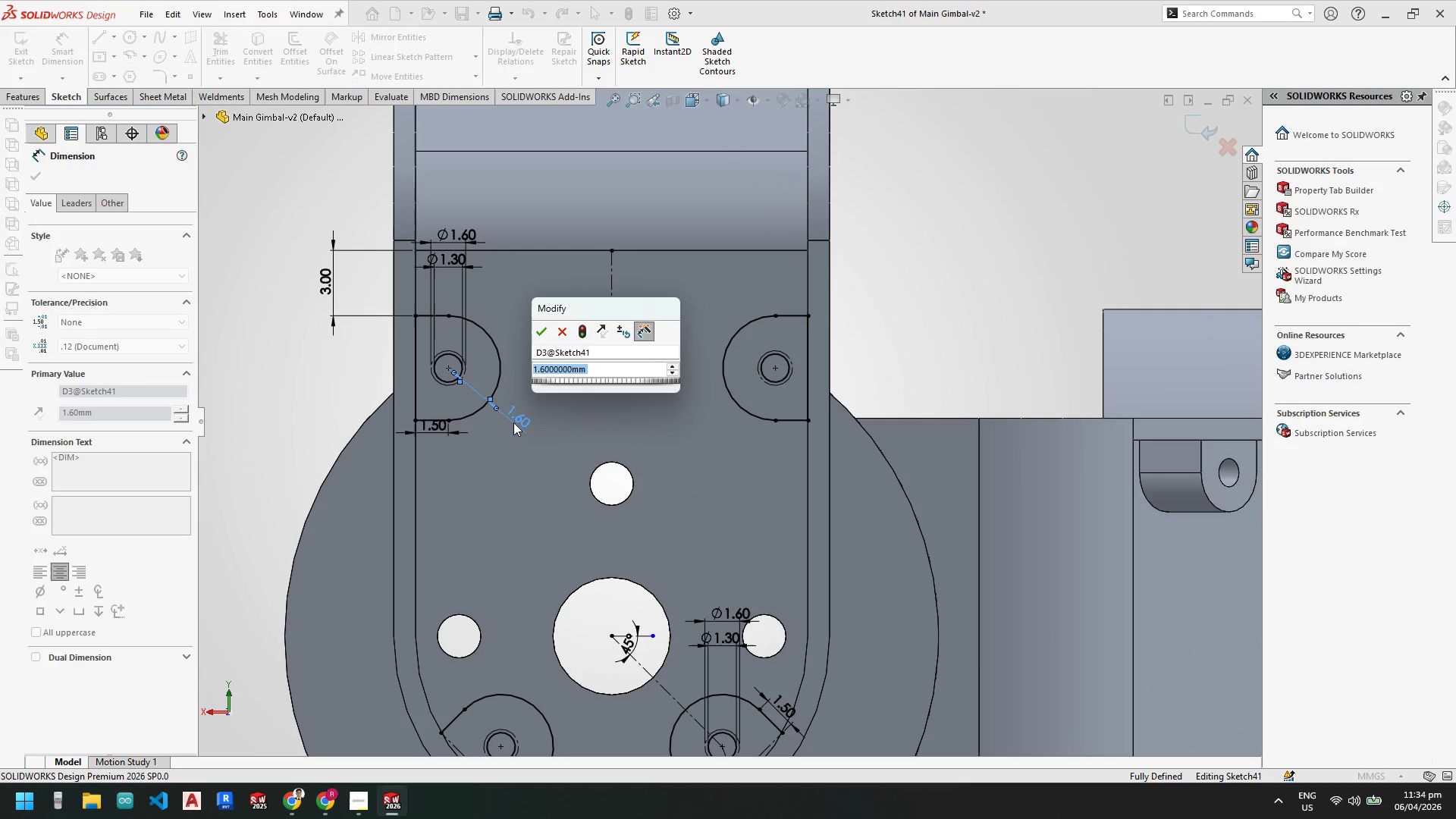 
key(Numpad1)
 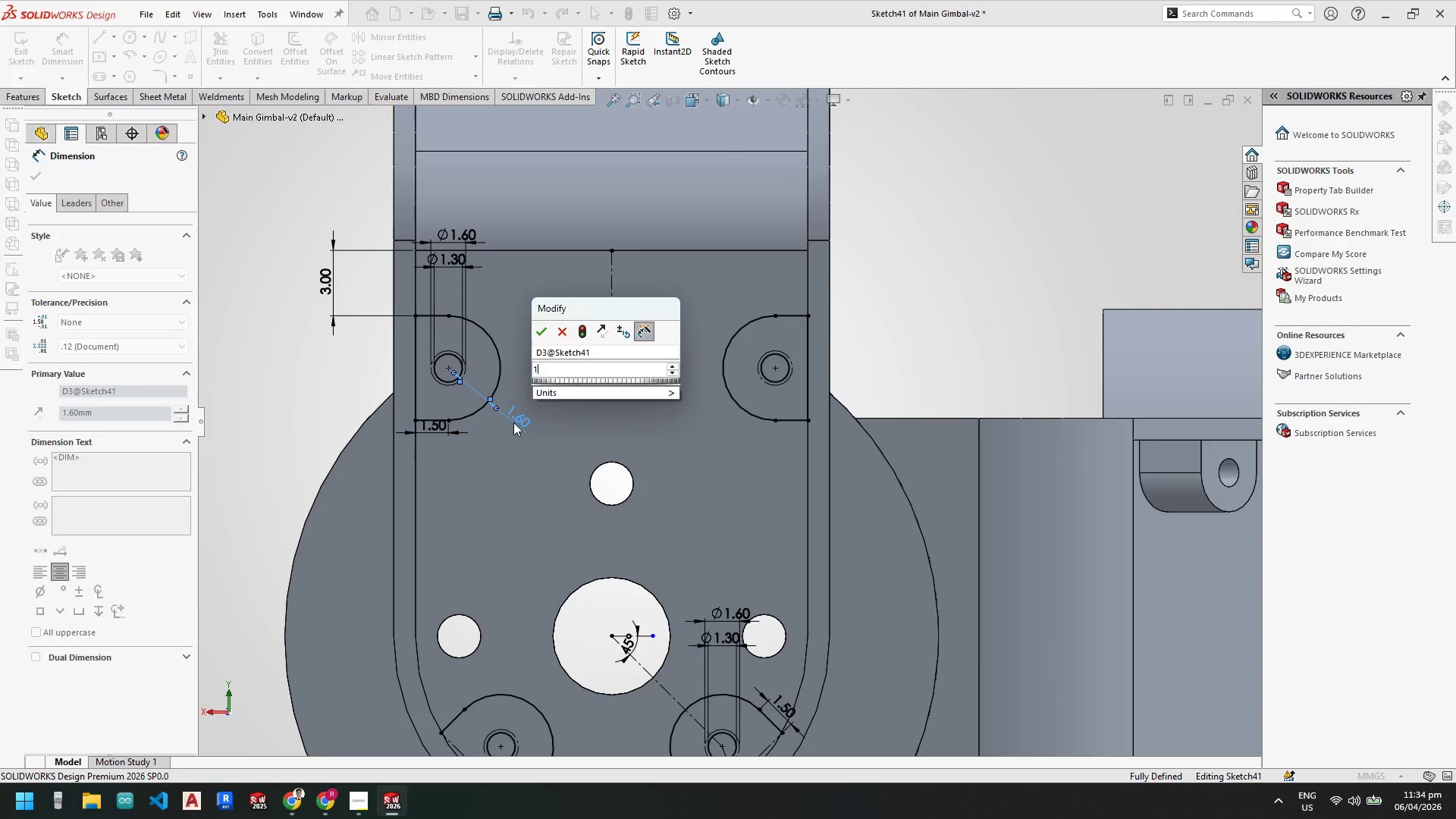 
key(NumpadEnter)
 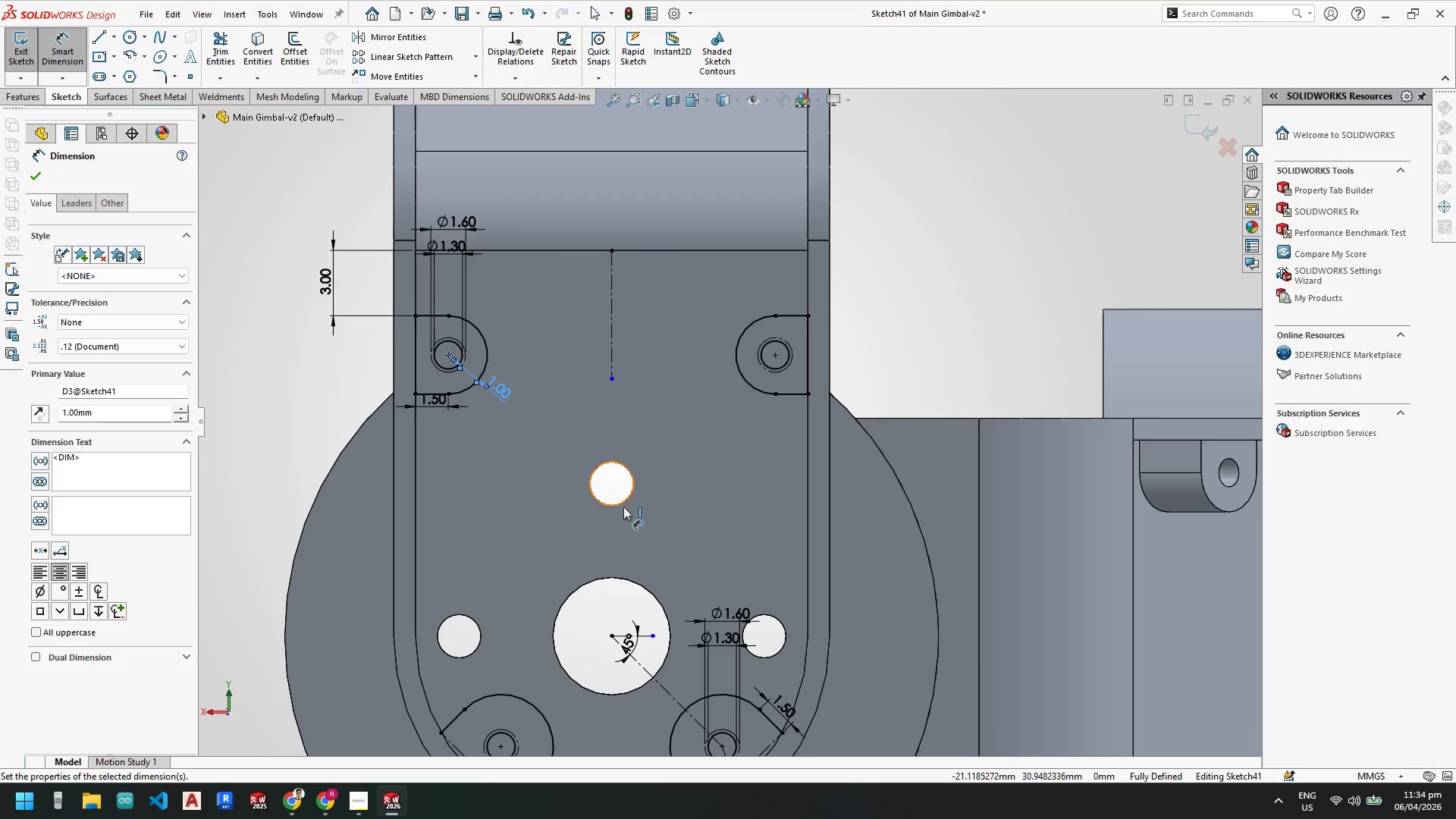 
key(Escape)
 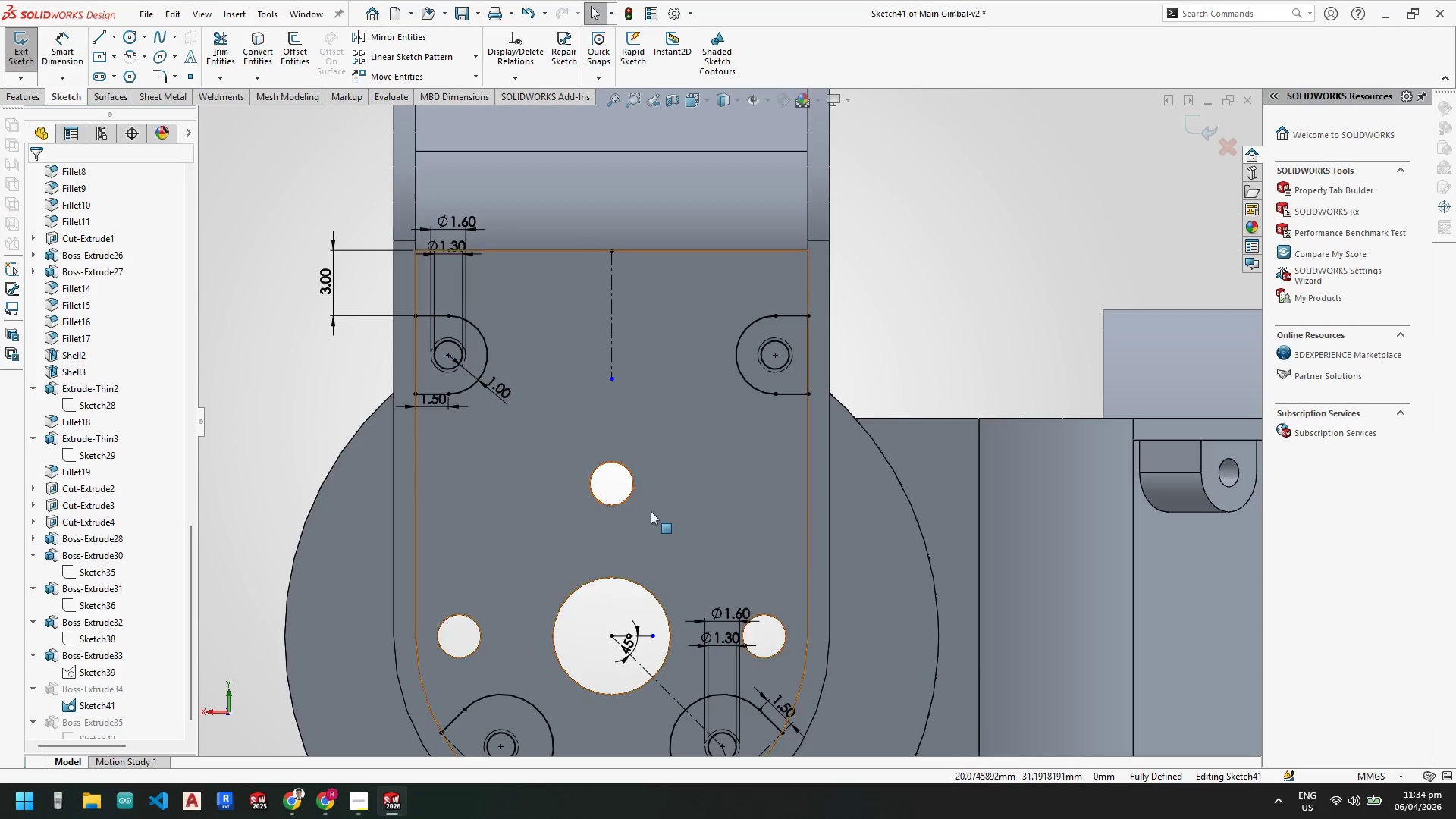 
key(Escape)
 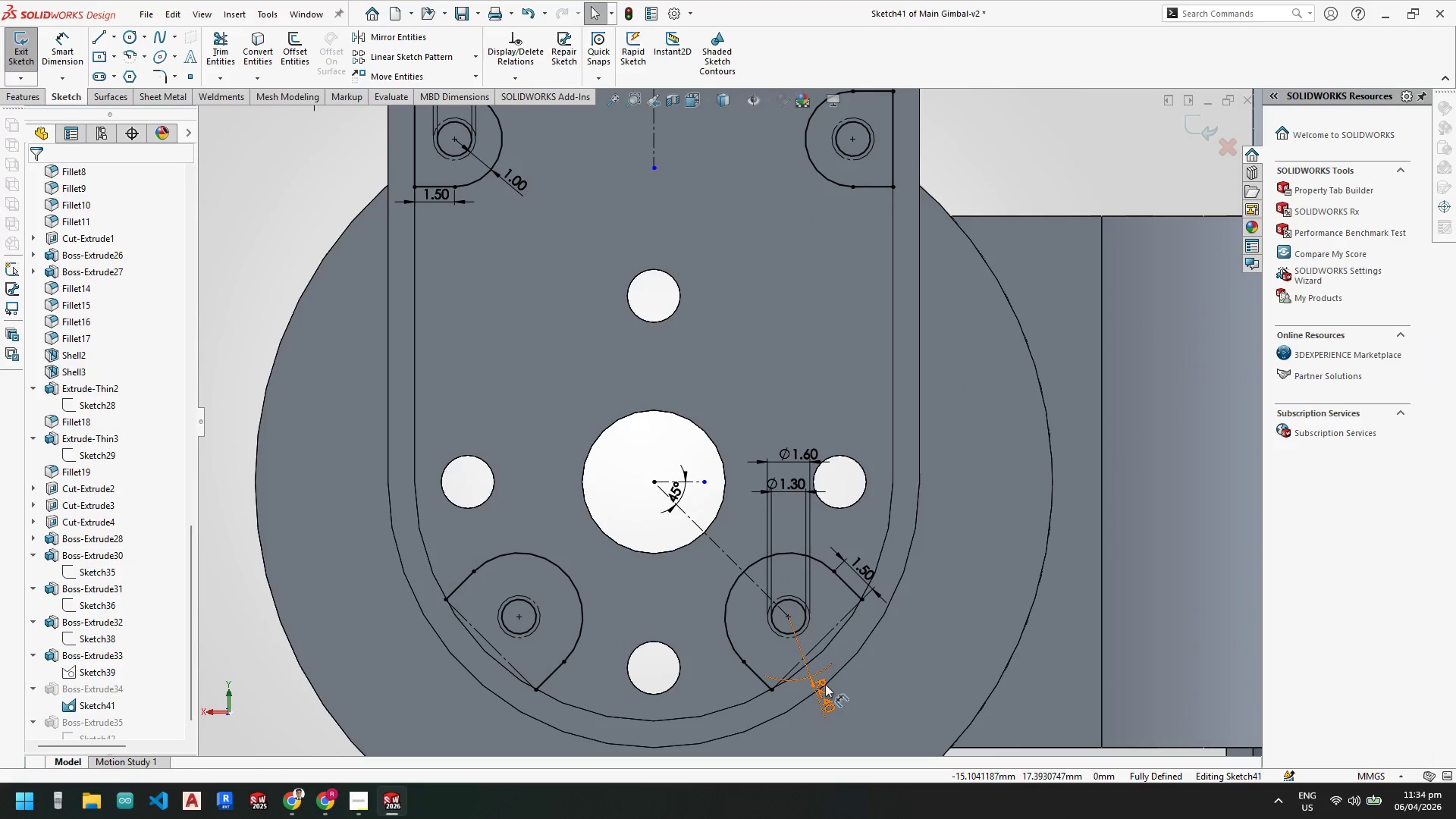 
scroll: coordinate [679, 570], scroll_direction: down, amount: 1.0
 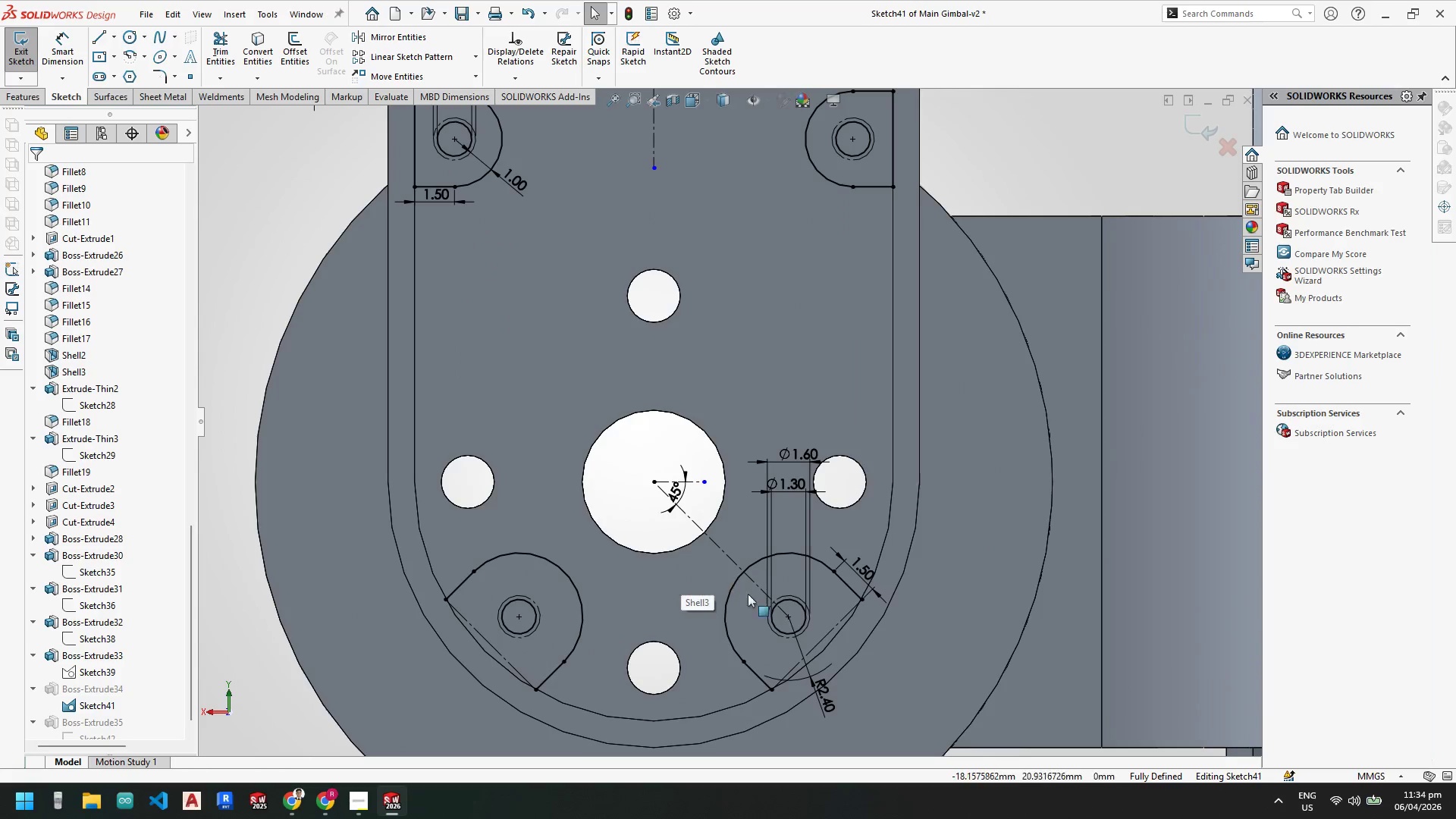 
left_click([825, 684])
 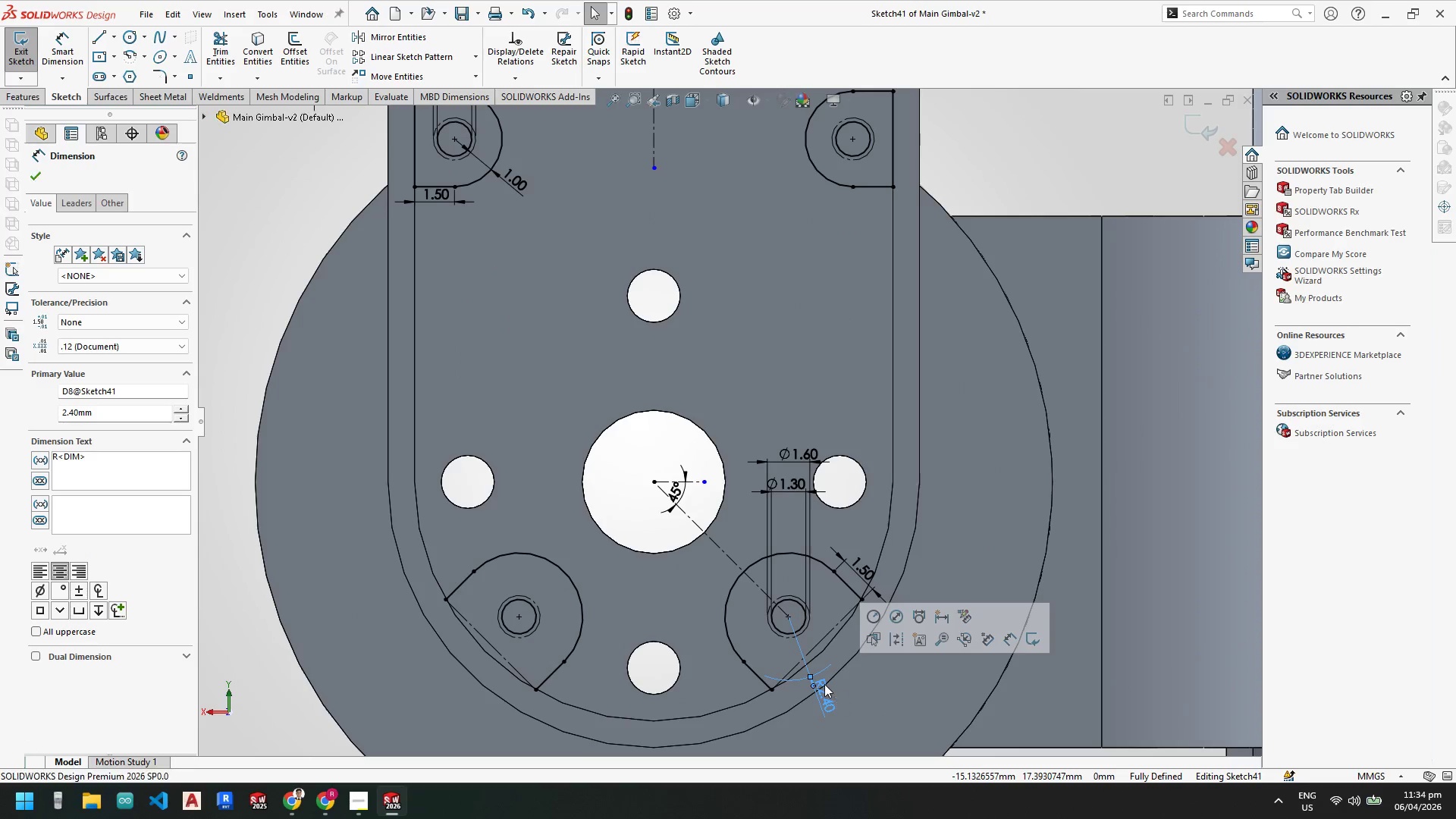 
key(Pause)
 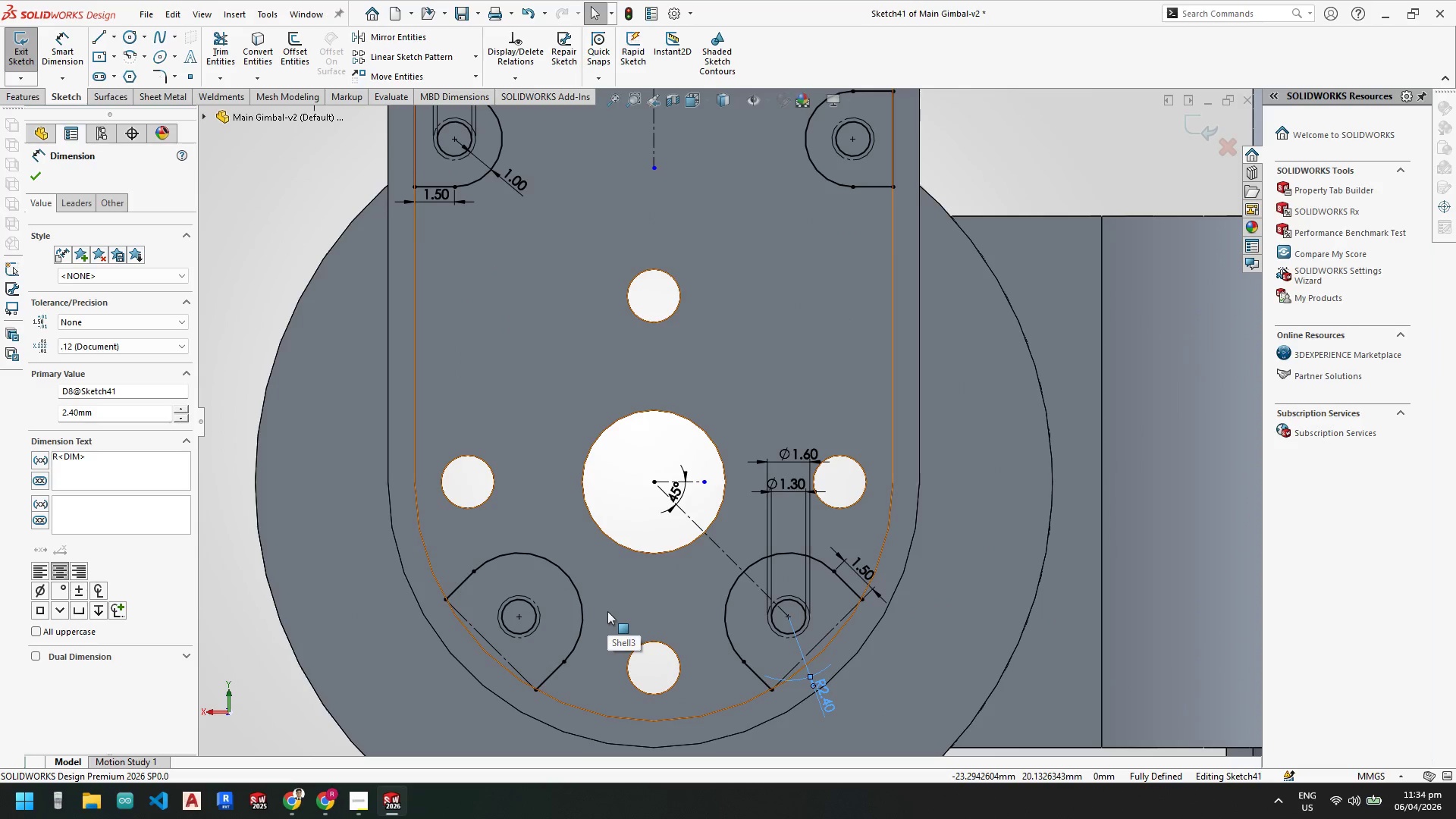 
key(NumLock)
 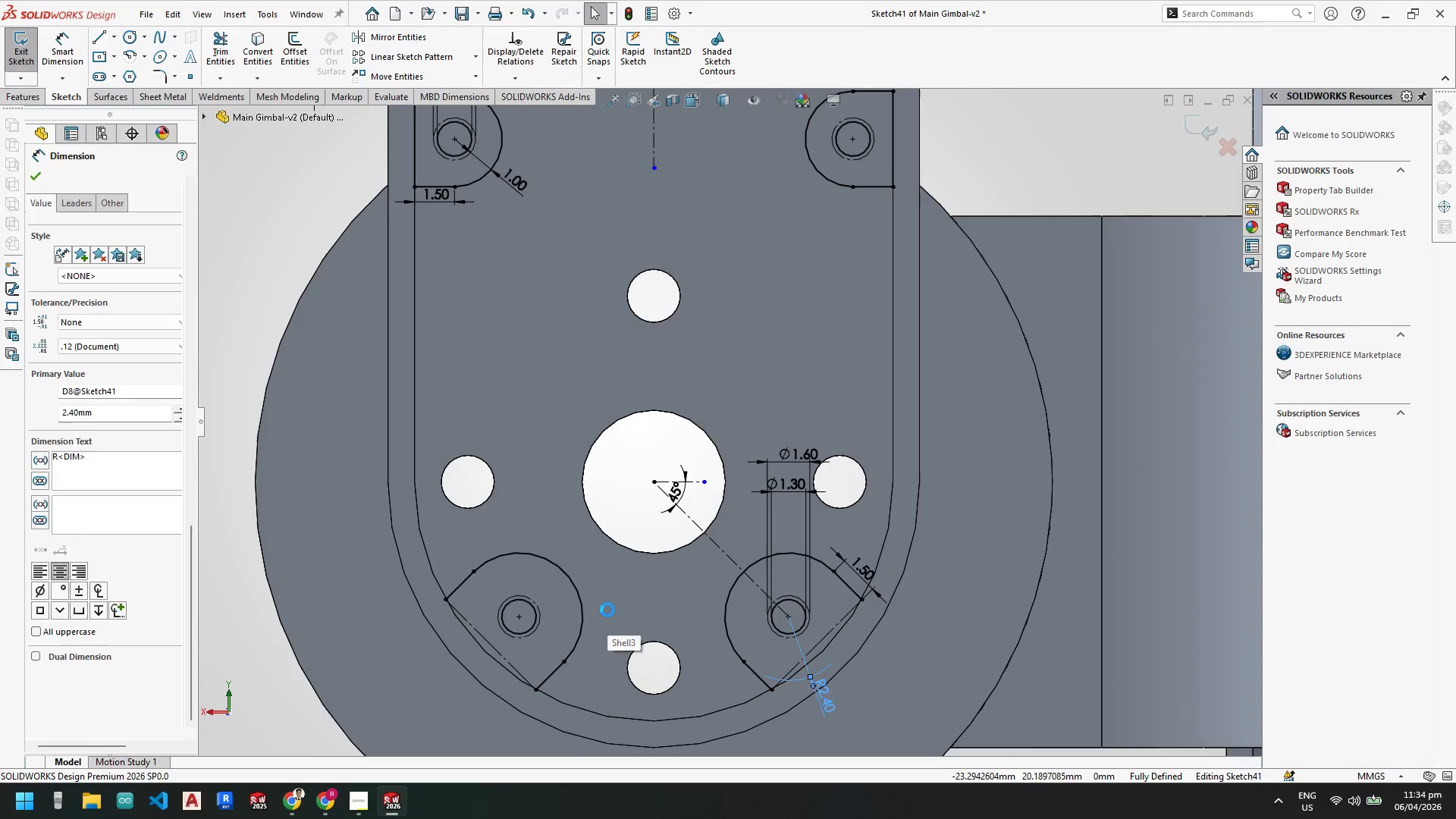 
key(Delete)
 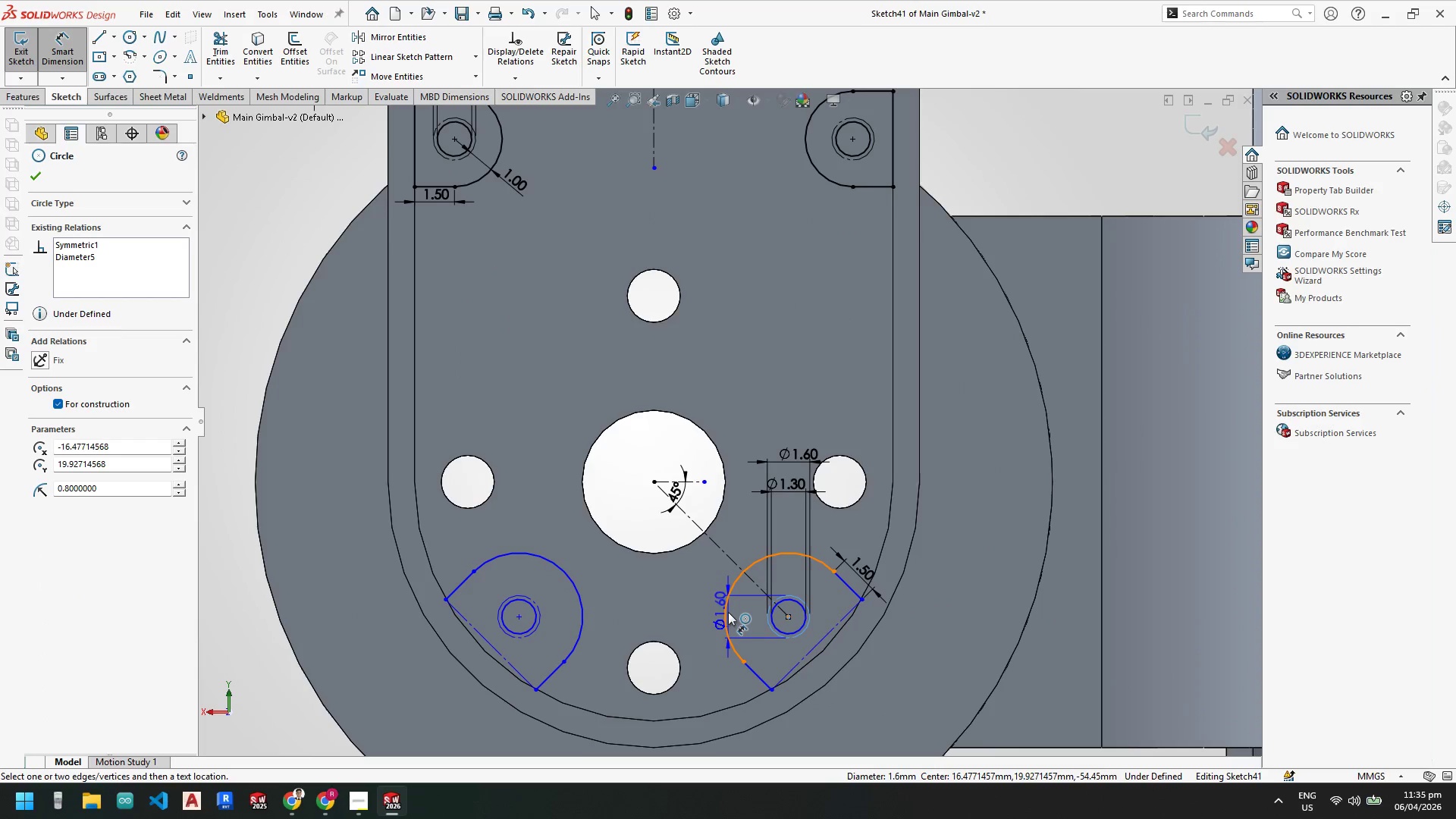 
double_click([680, 597])
 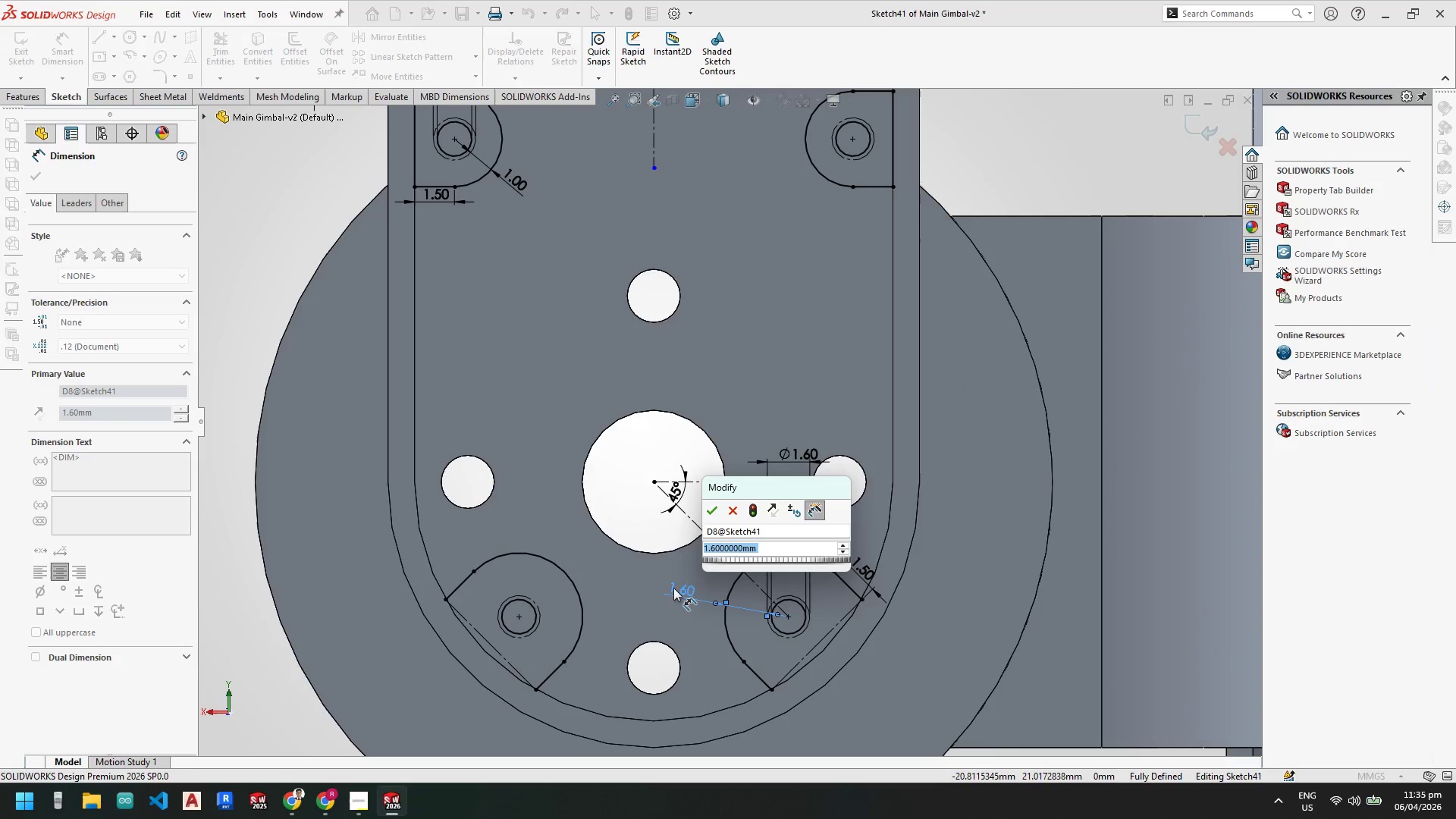 
key(End)
 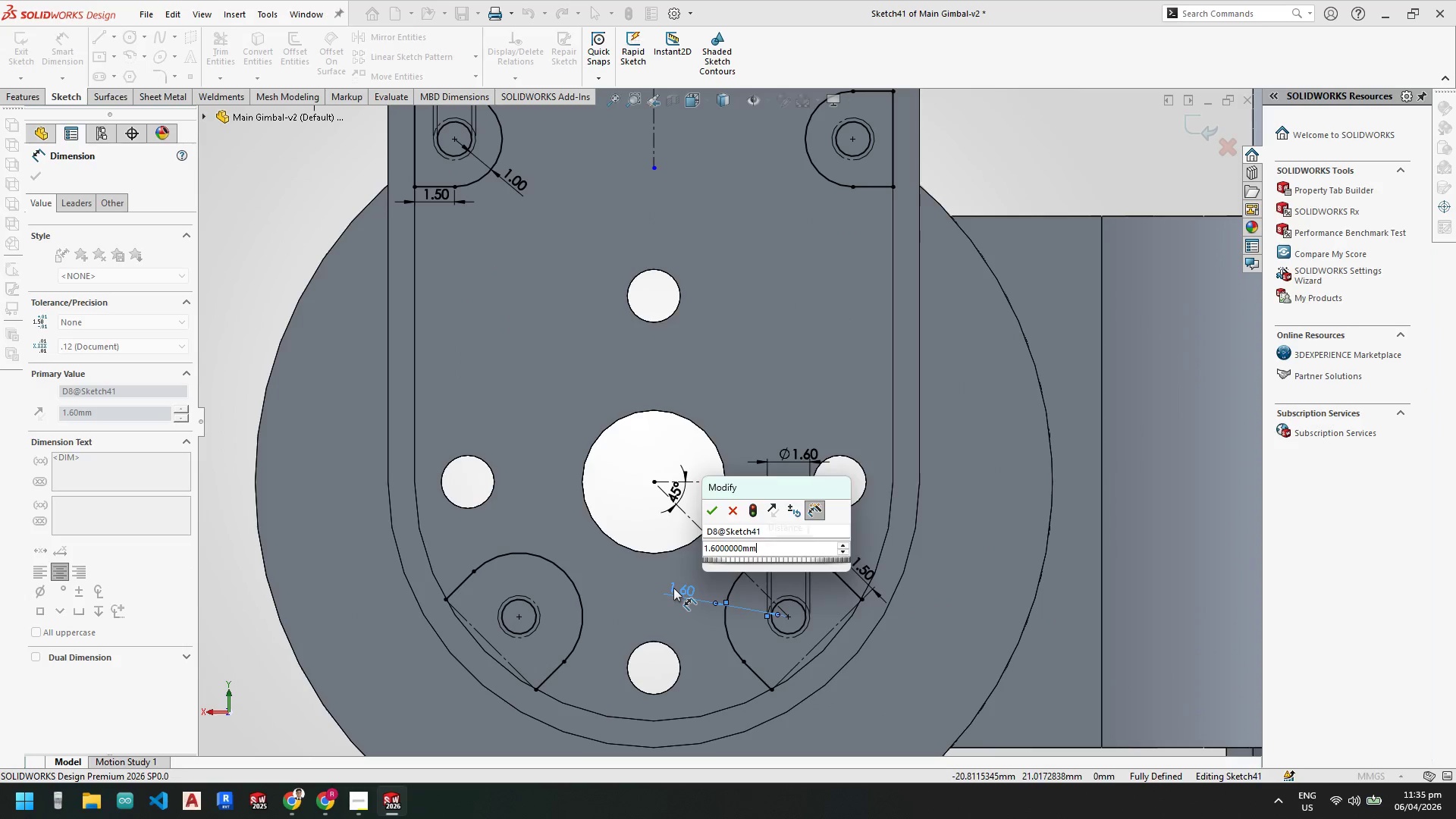 
key(NumpadEnter)
 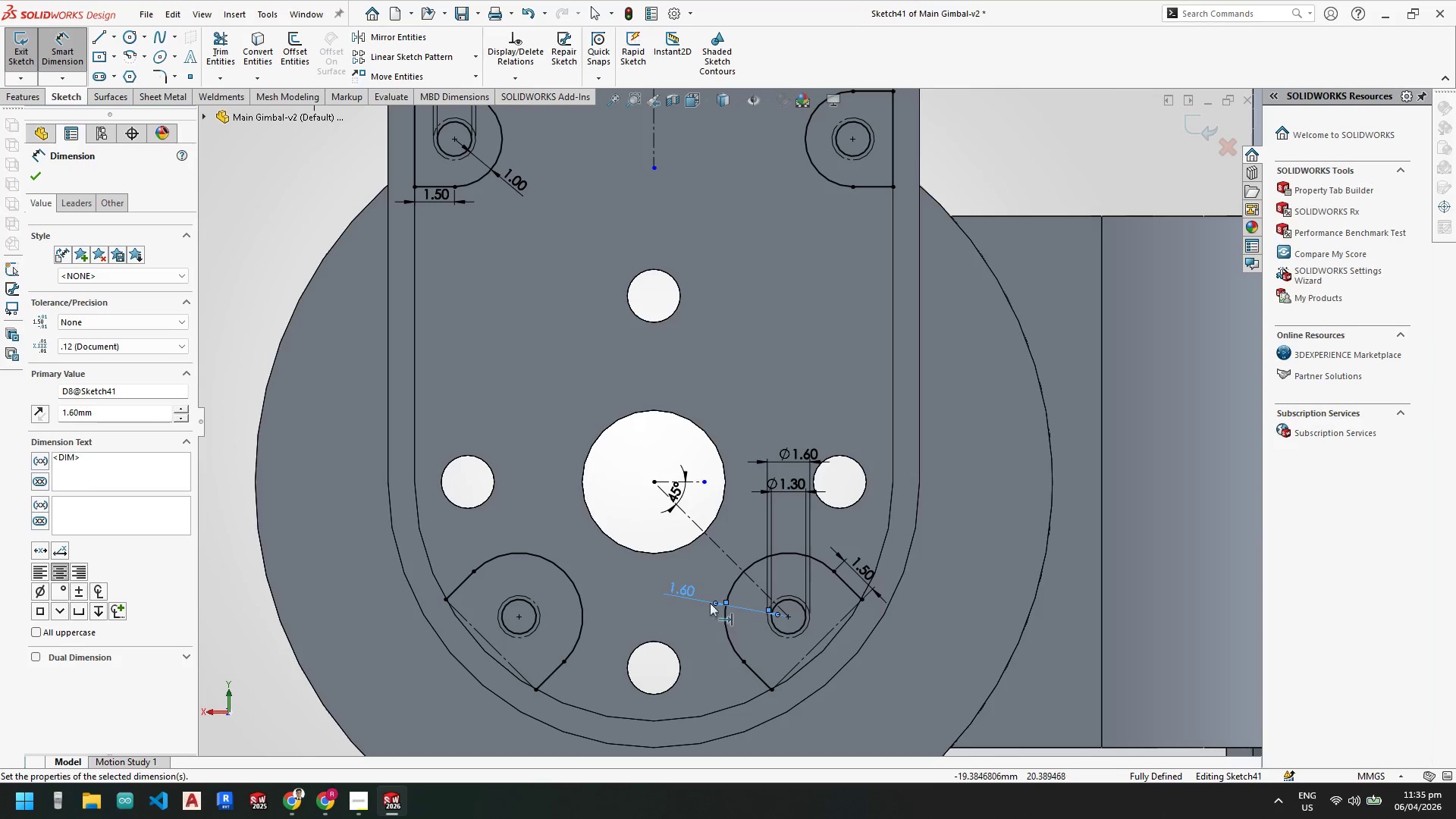 
double_click([689, 597])
 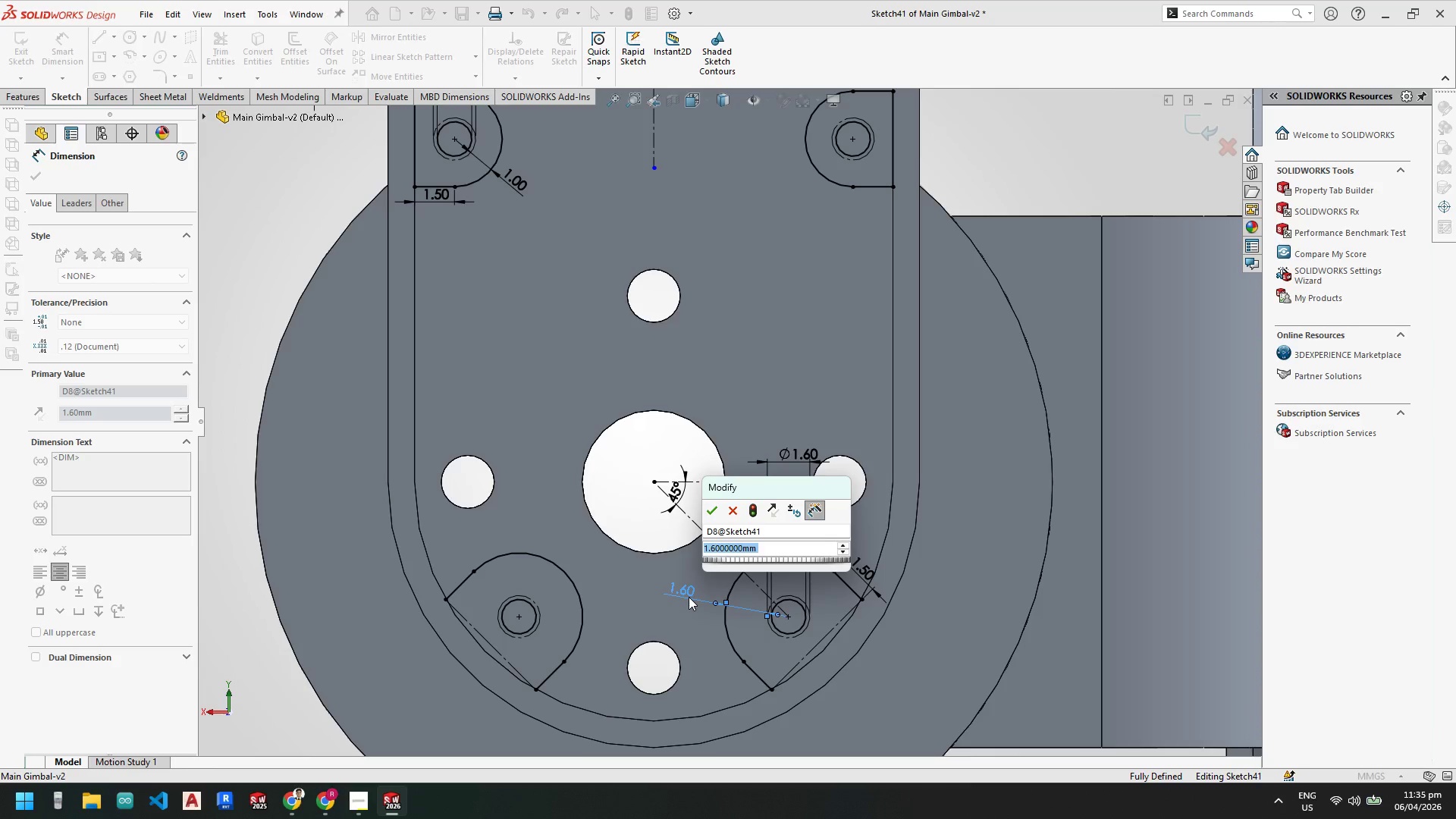 
key(NumLock)
 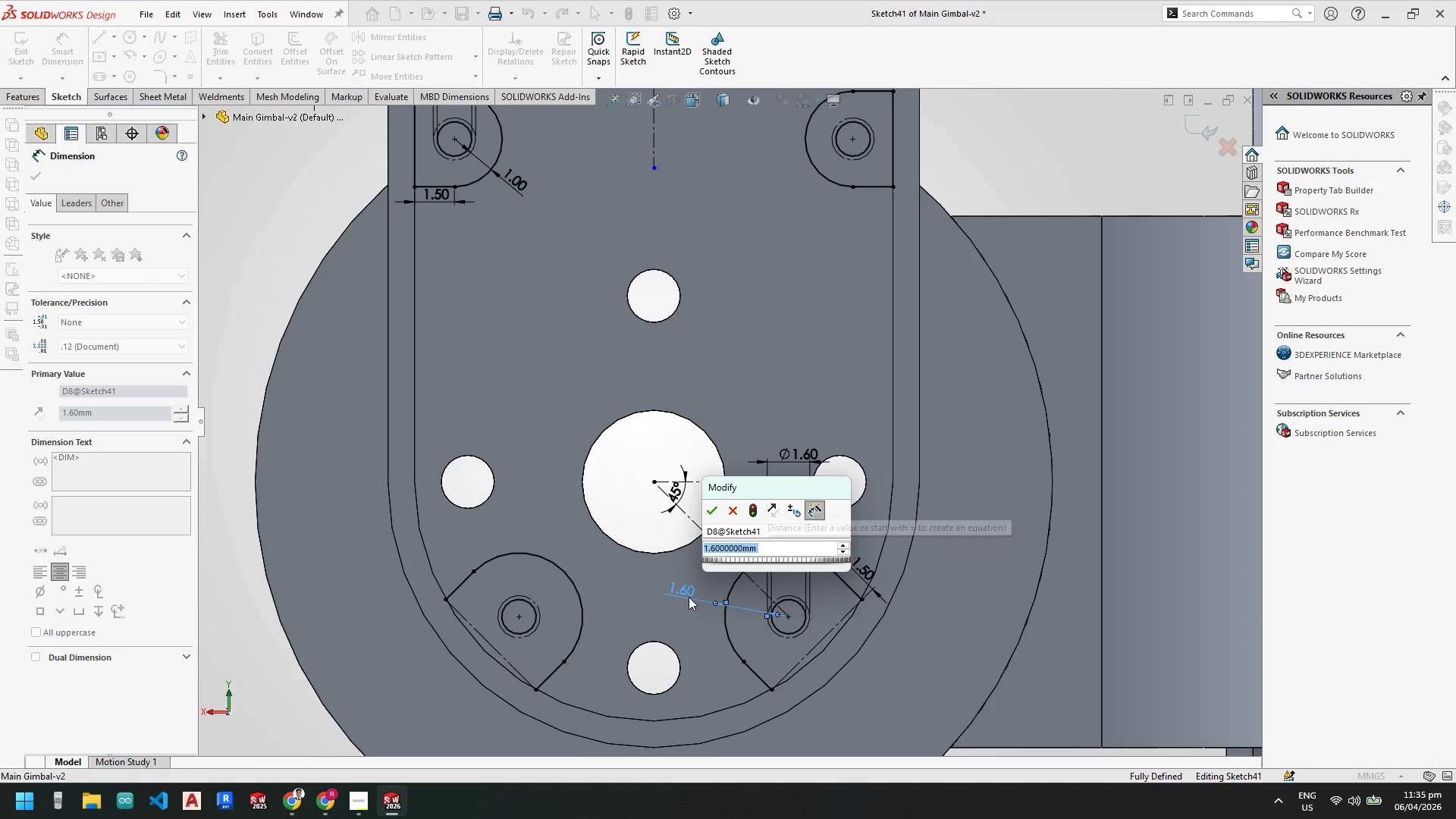 
key(Numpad1)
 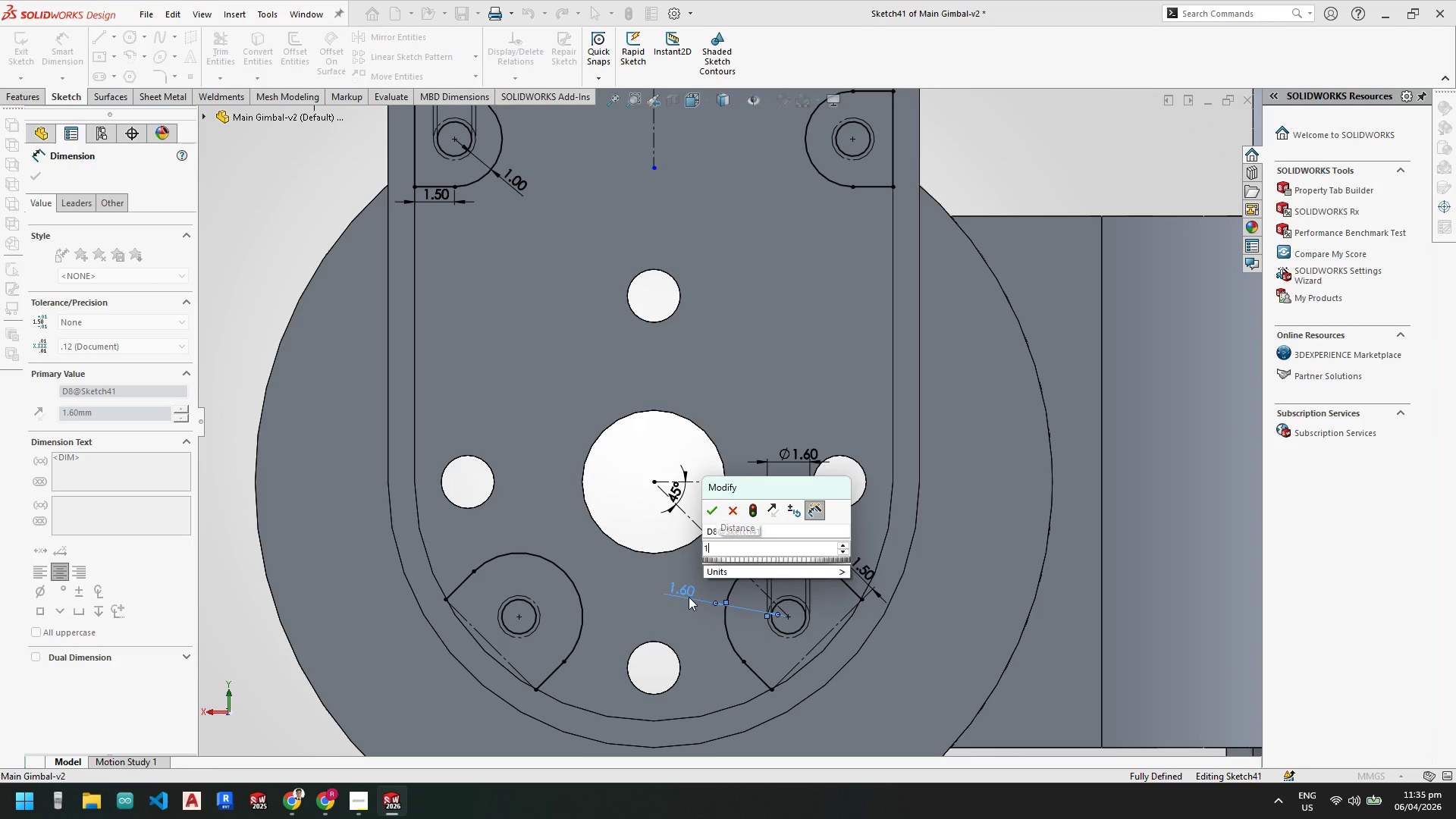 
key(NumpadEnter)
 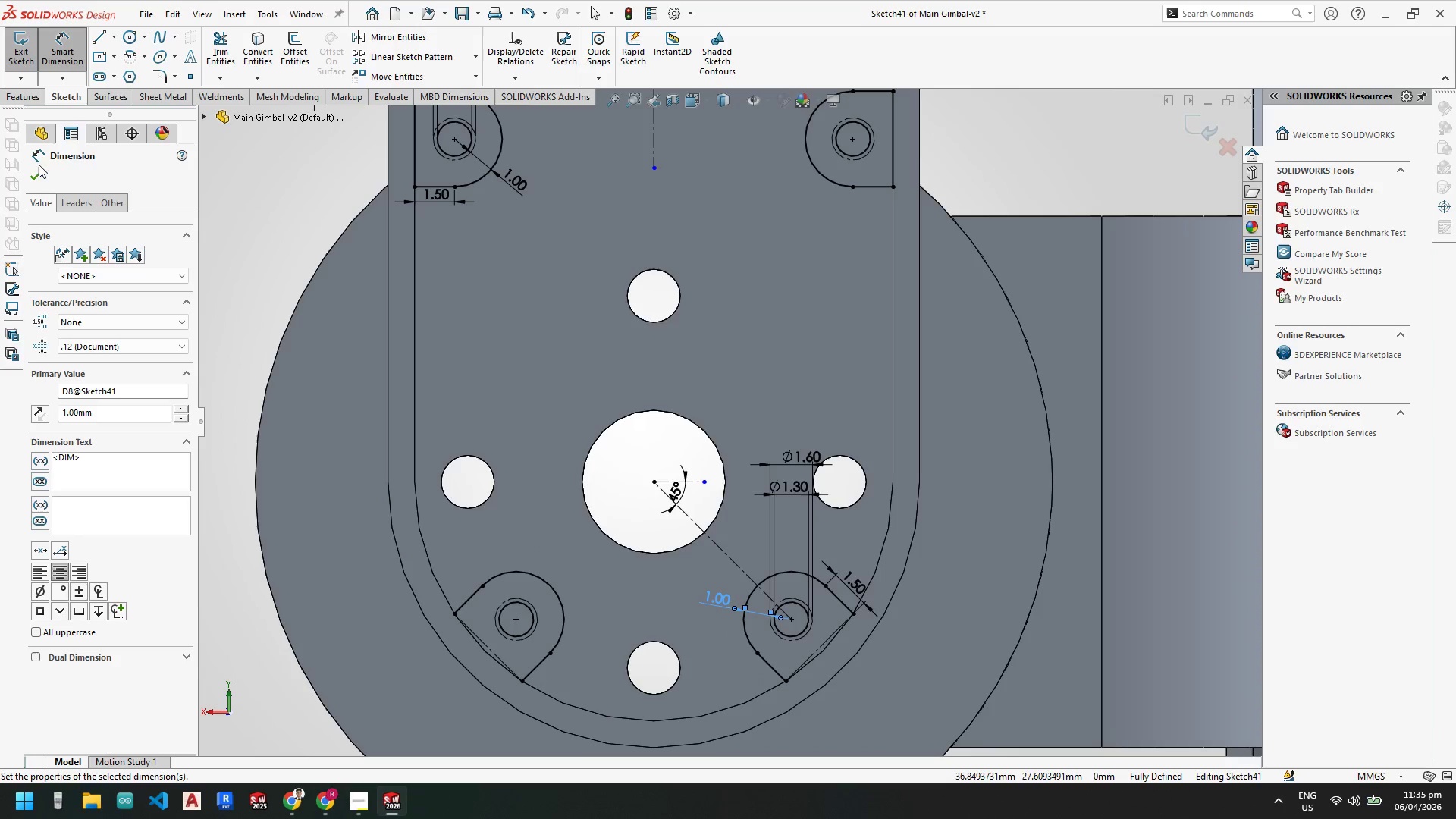 
double_click([24, 50])
 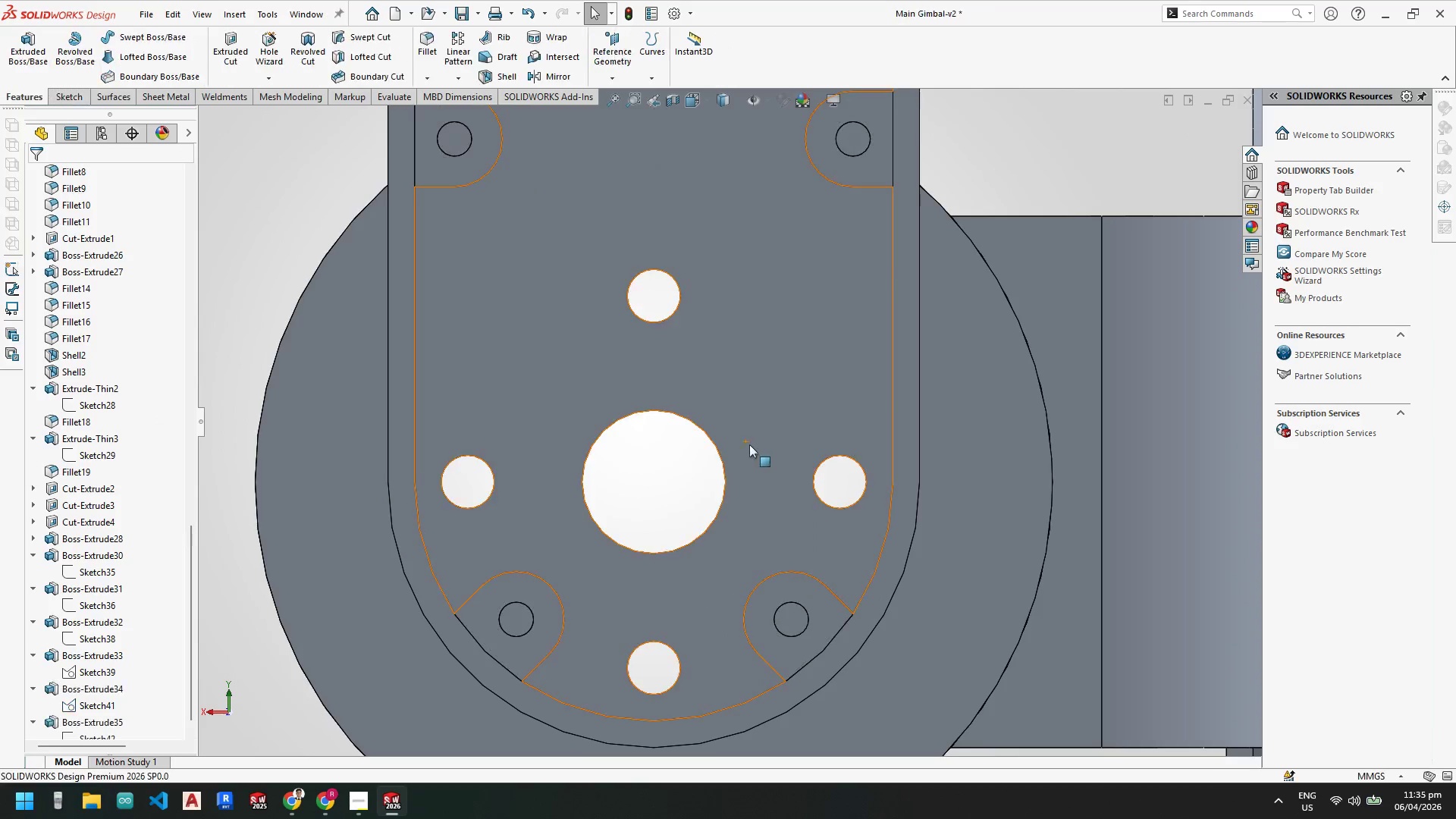 
scroll: coordinate [834, 490], scroll_direction: up, amount: 12.0
 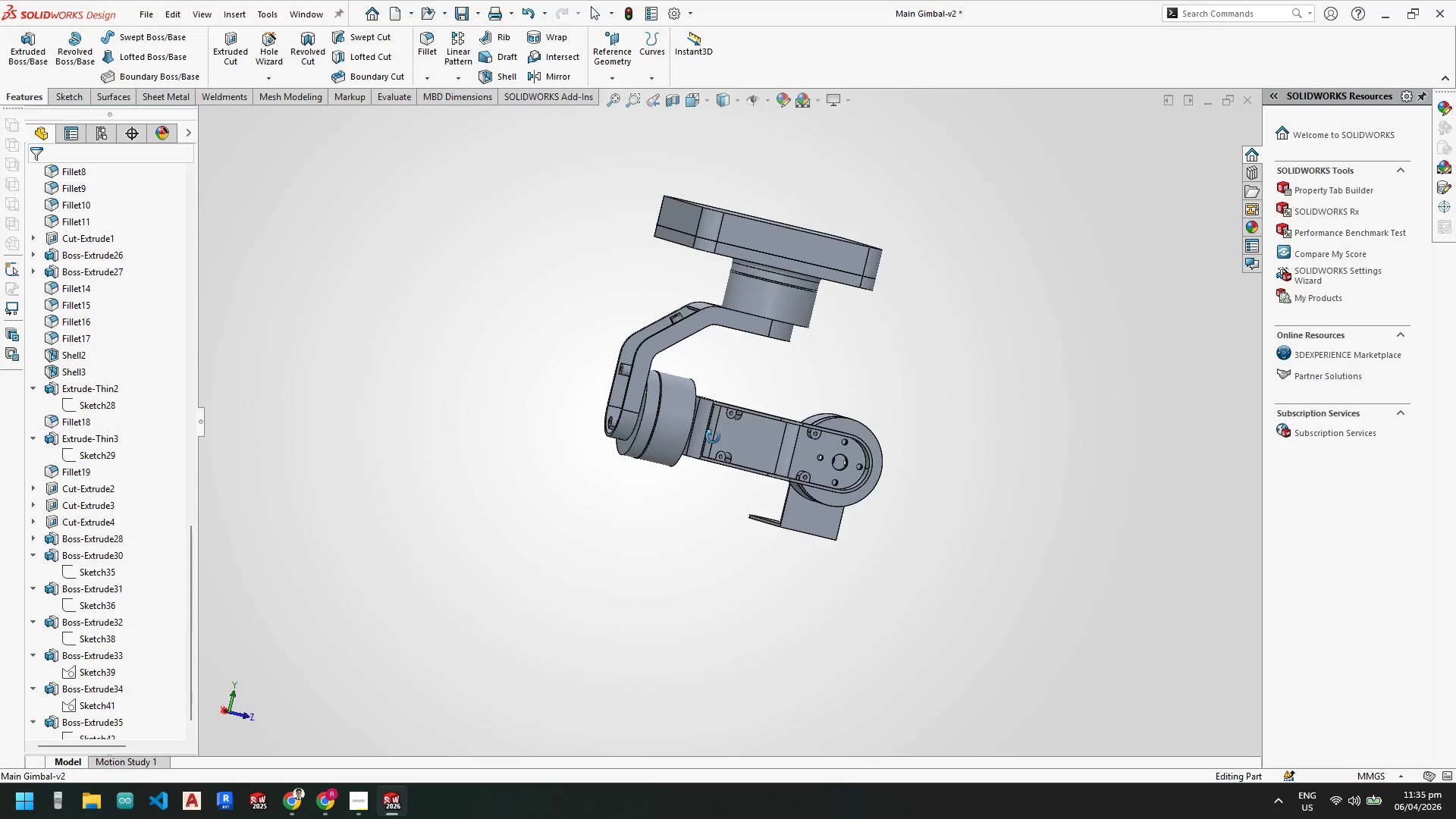 
scroll: coordinate [773, 424], scroll_direction: down, amount: 3.0
 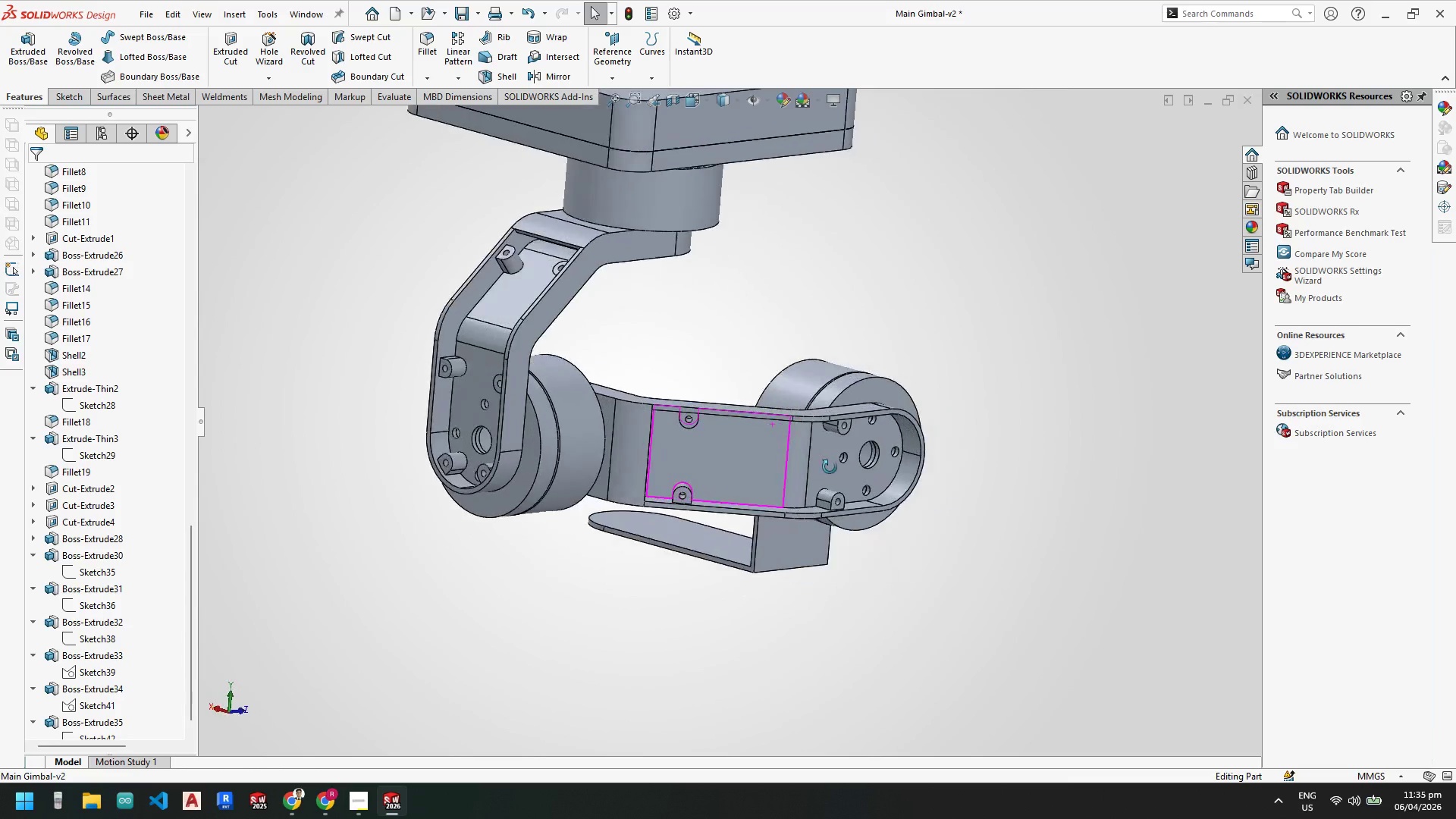 
wait(7.61)
 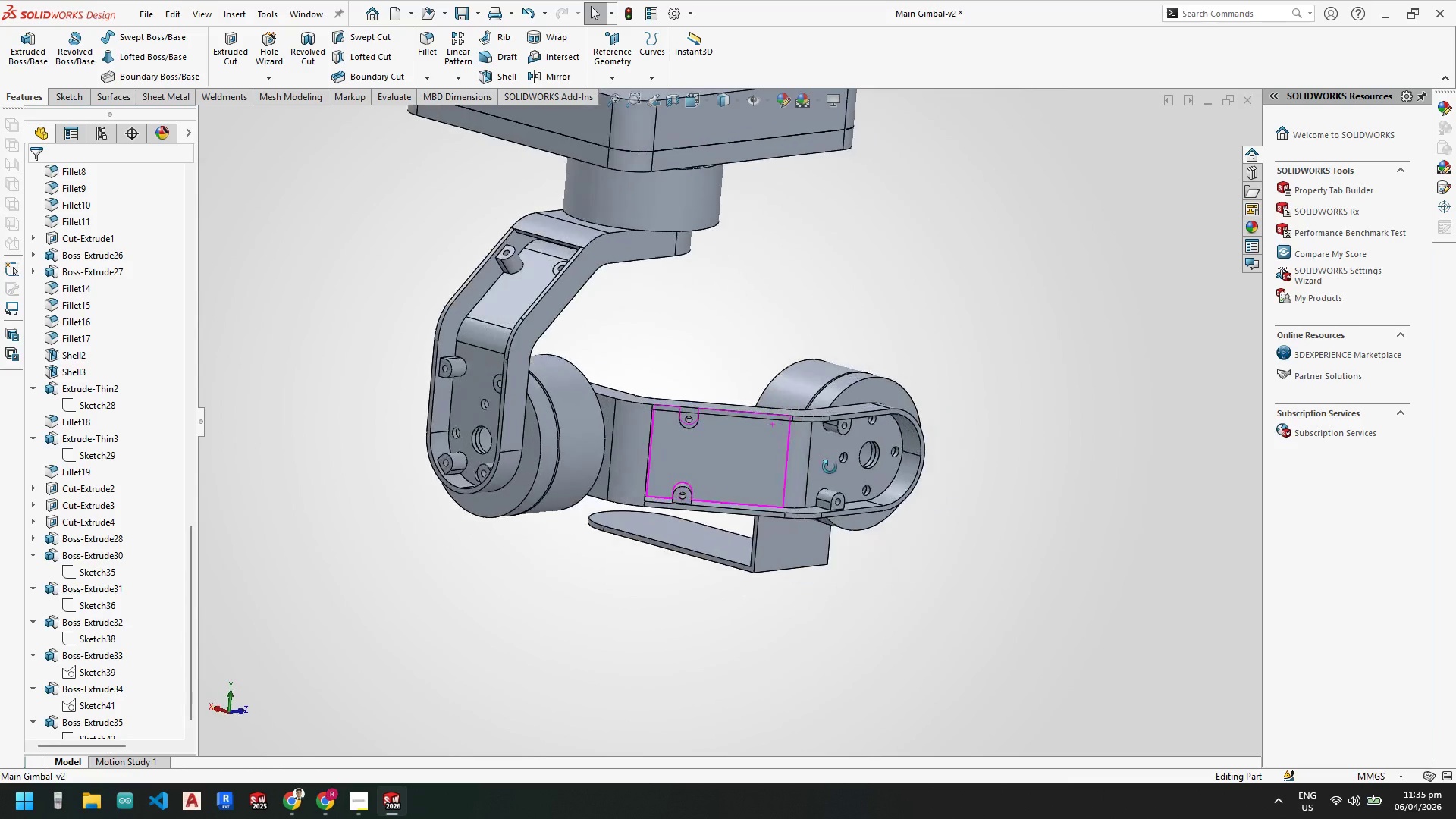 
scroll: coordinate [805, 455], scroll_direction: up, amount: 3.0
 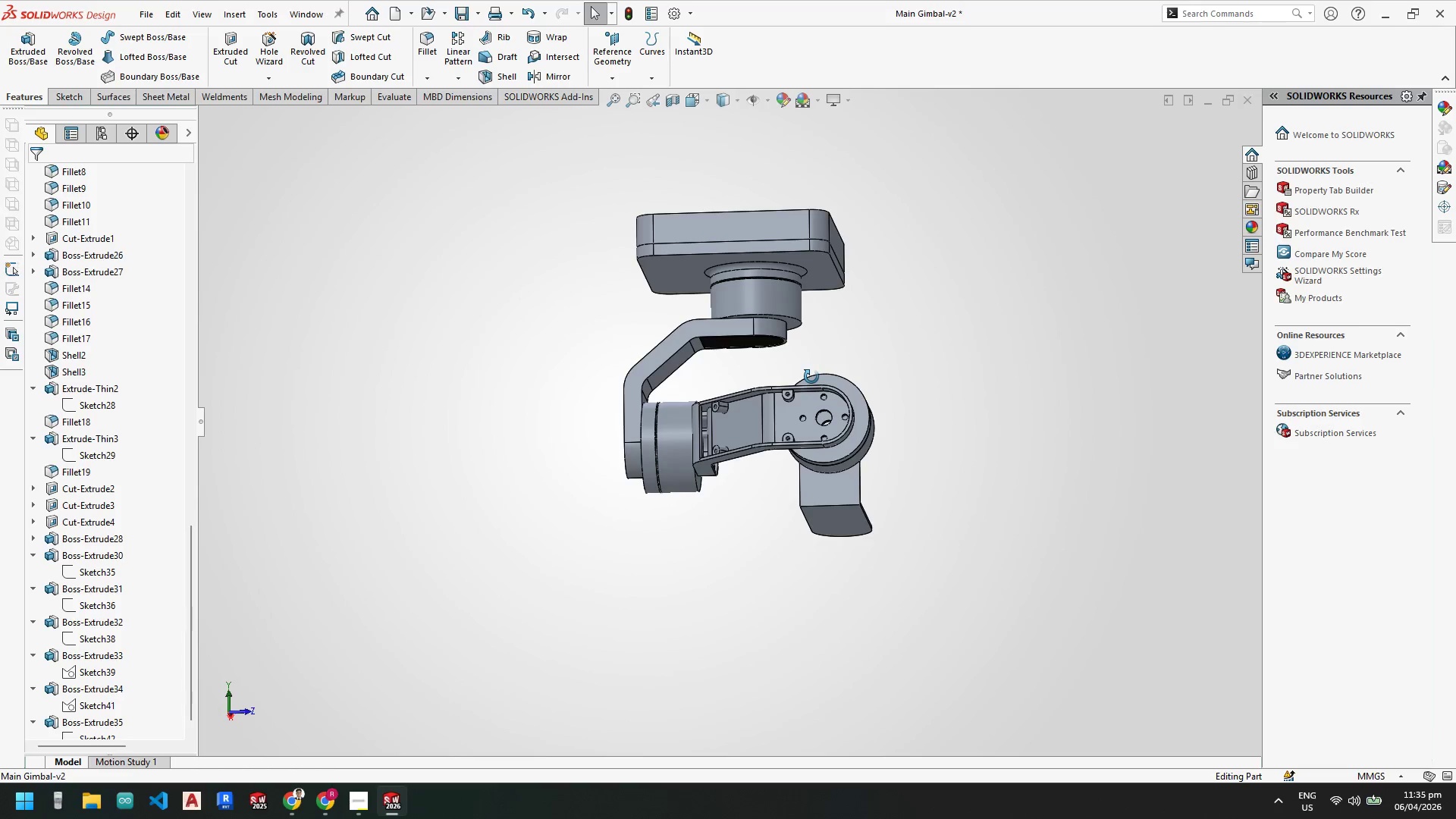 
right_click([722, 375])
 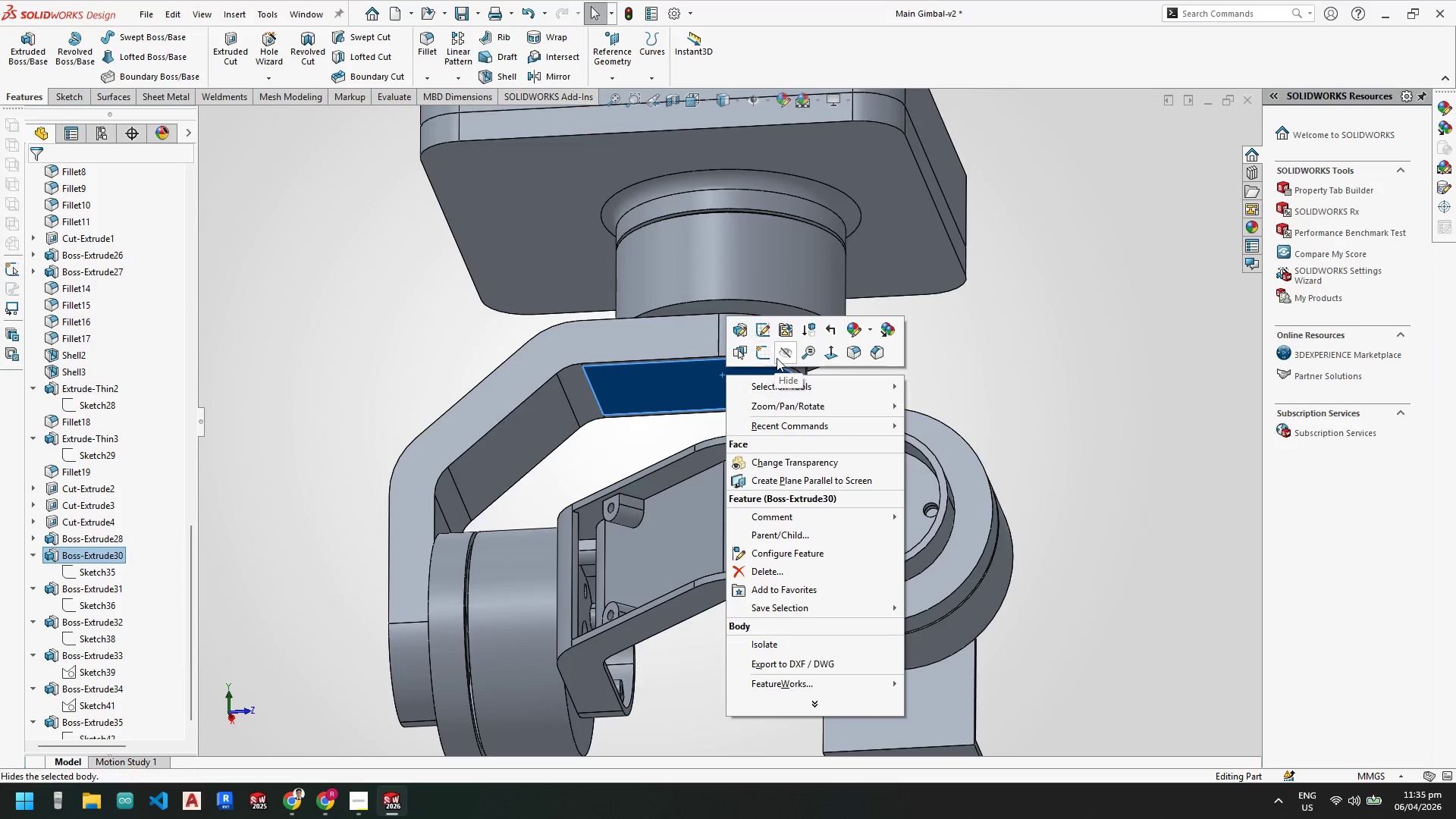 
scroll: coordinate [764, 349], scroll_direction: down, amount: 5.0
 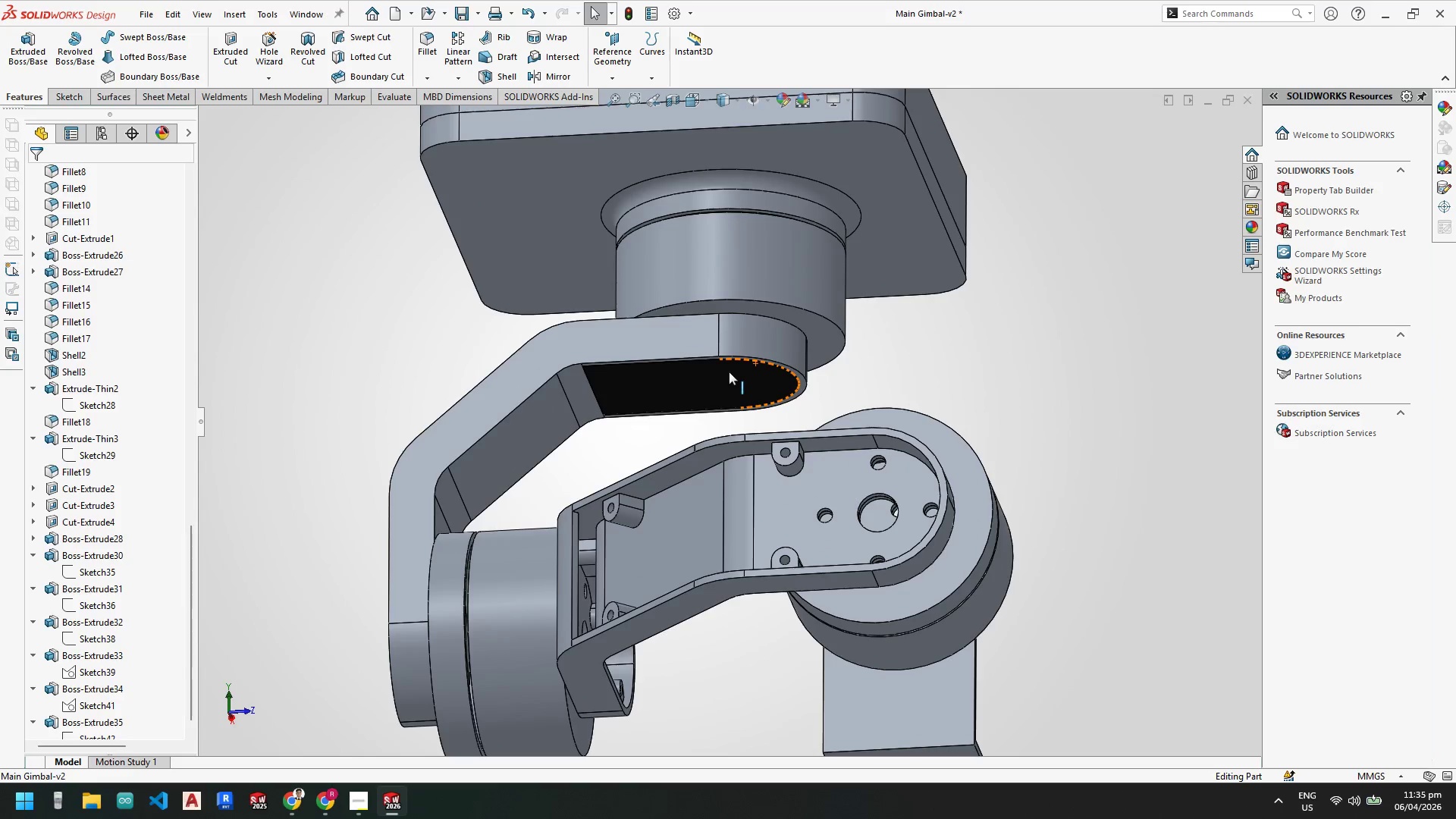 
left_click([782, 356])
 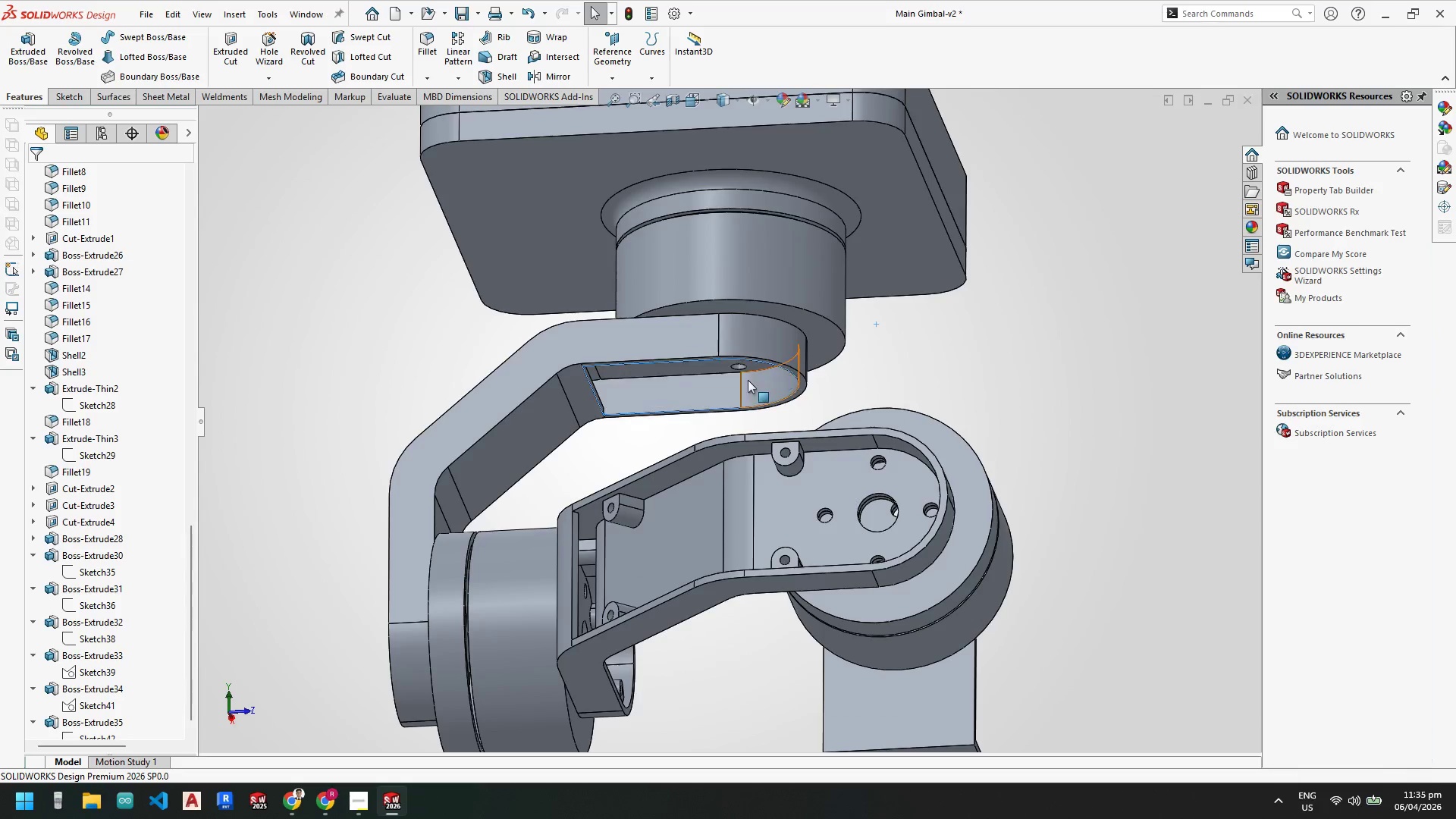 
scroll: coordinate [735, 385], scroll_direction: down, amount: 3.0
 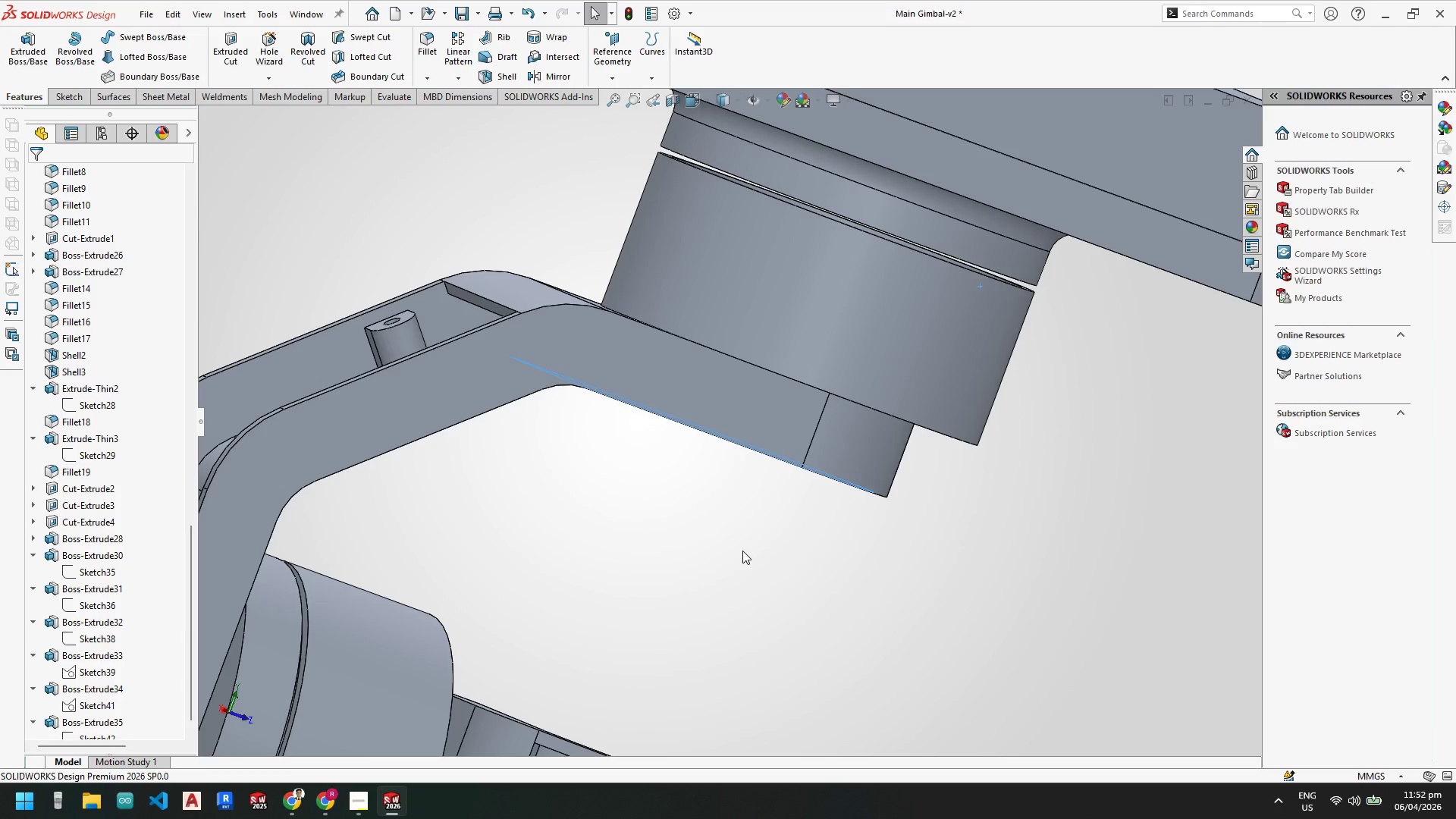 
wait(1010.73)
 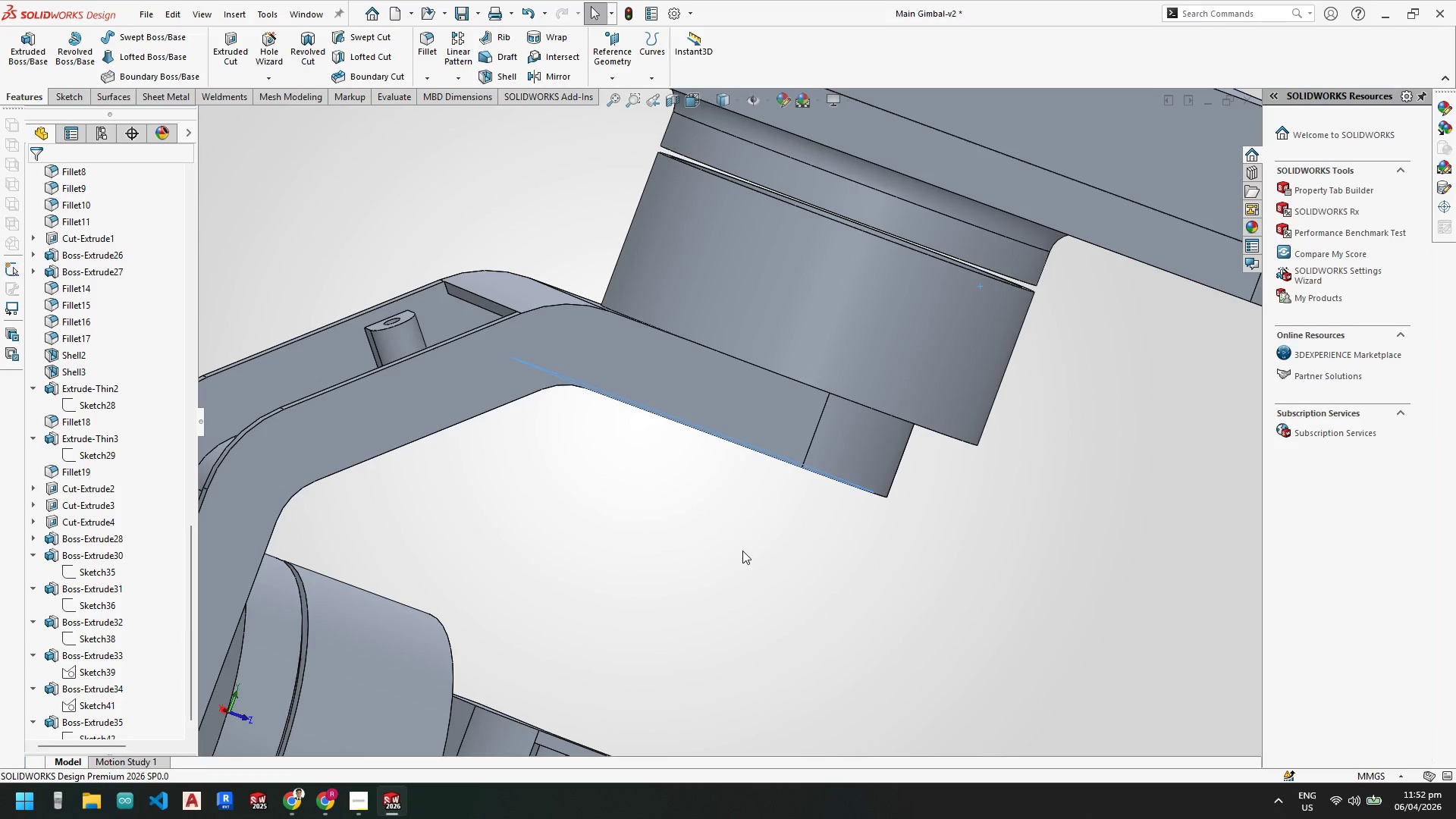 
scroll: coordinate [603, 432], scroll_direction: up, amount: 9.0
 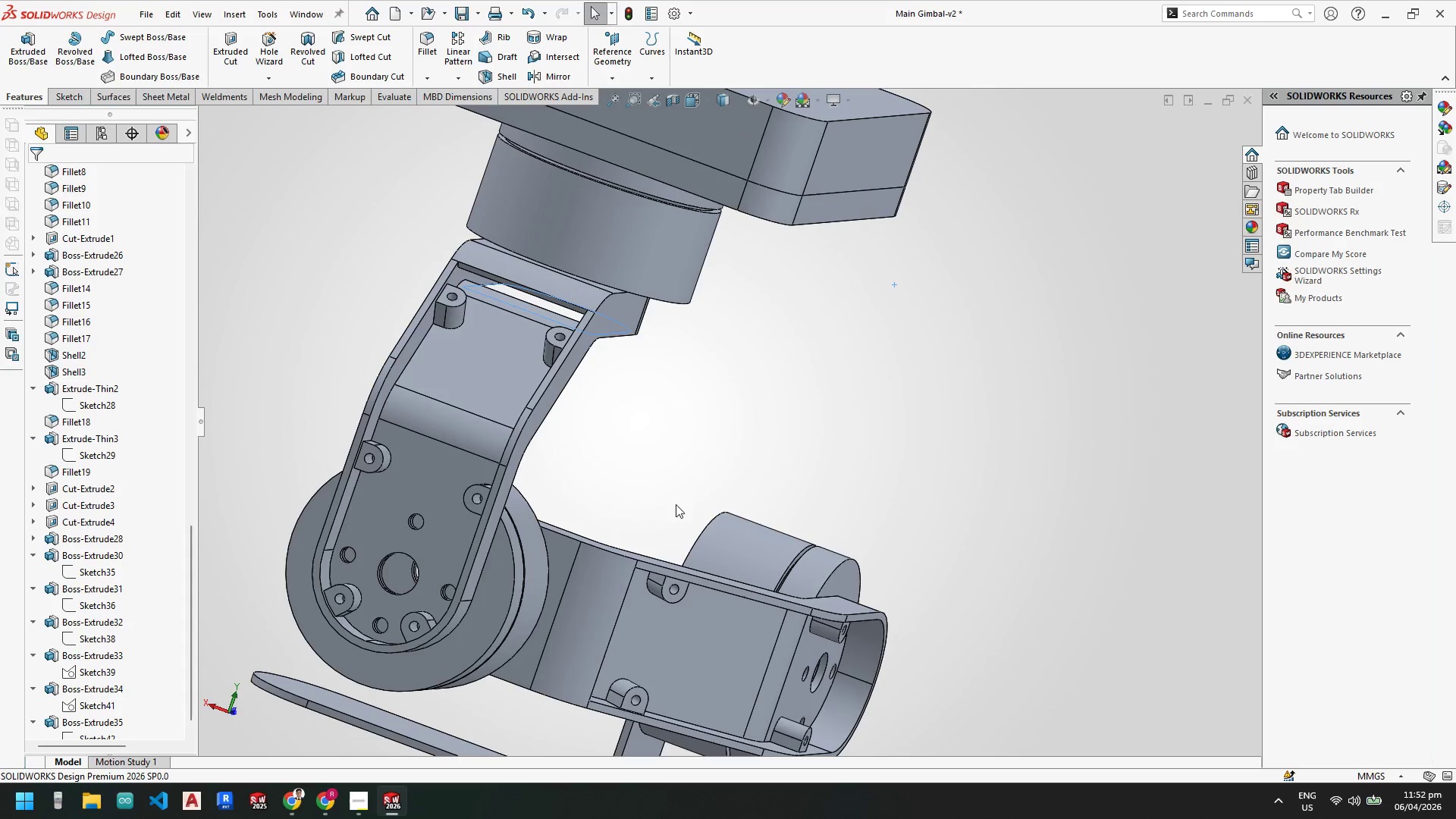 
scroll: coordinate [436, 579], scroll_direction: down, amount: 3.0
 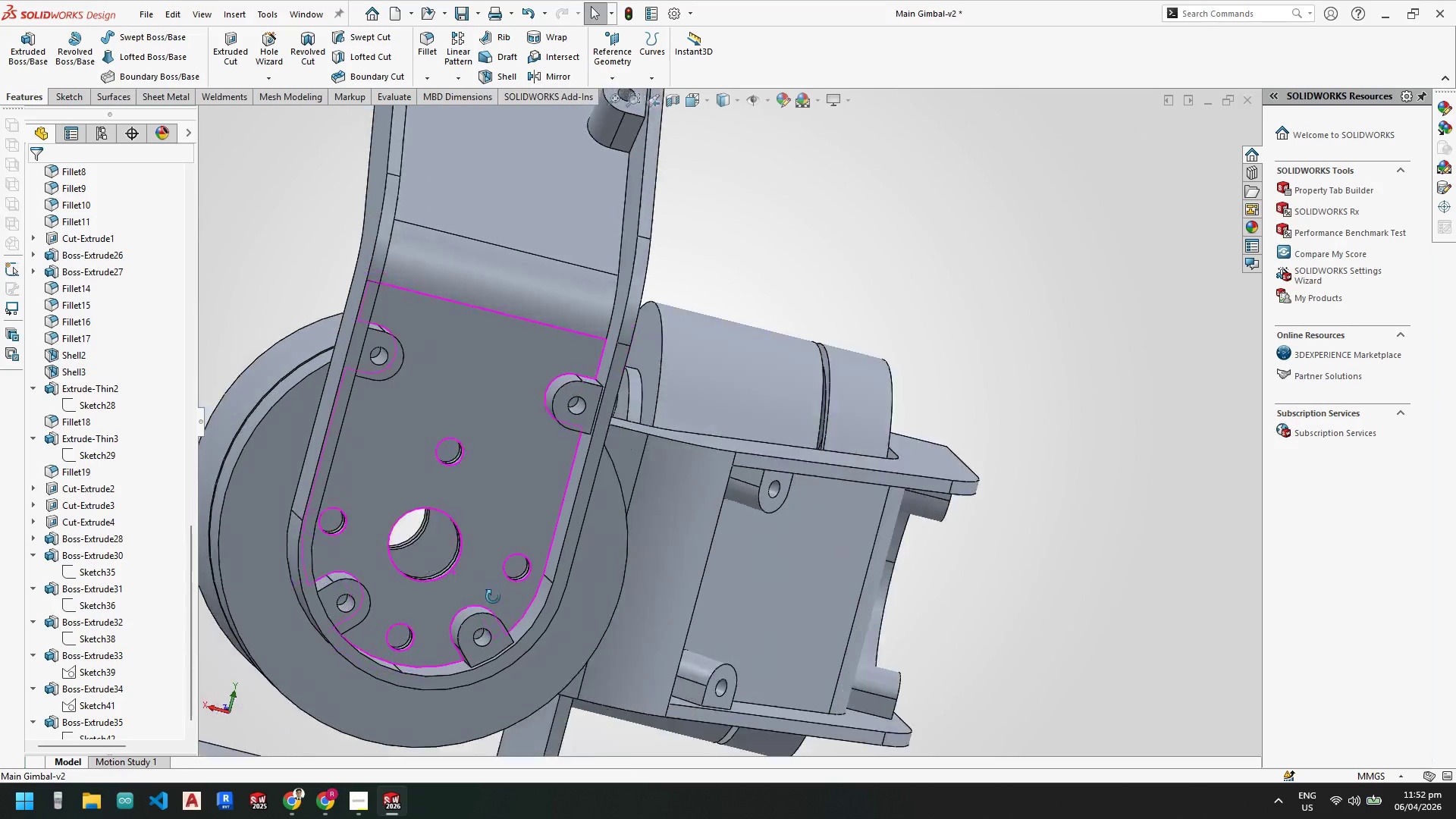 
scroll: coordinate [927, 397], scroll_direction: up, amount: 5.0
 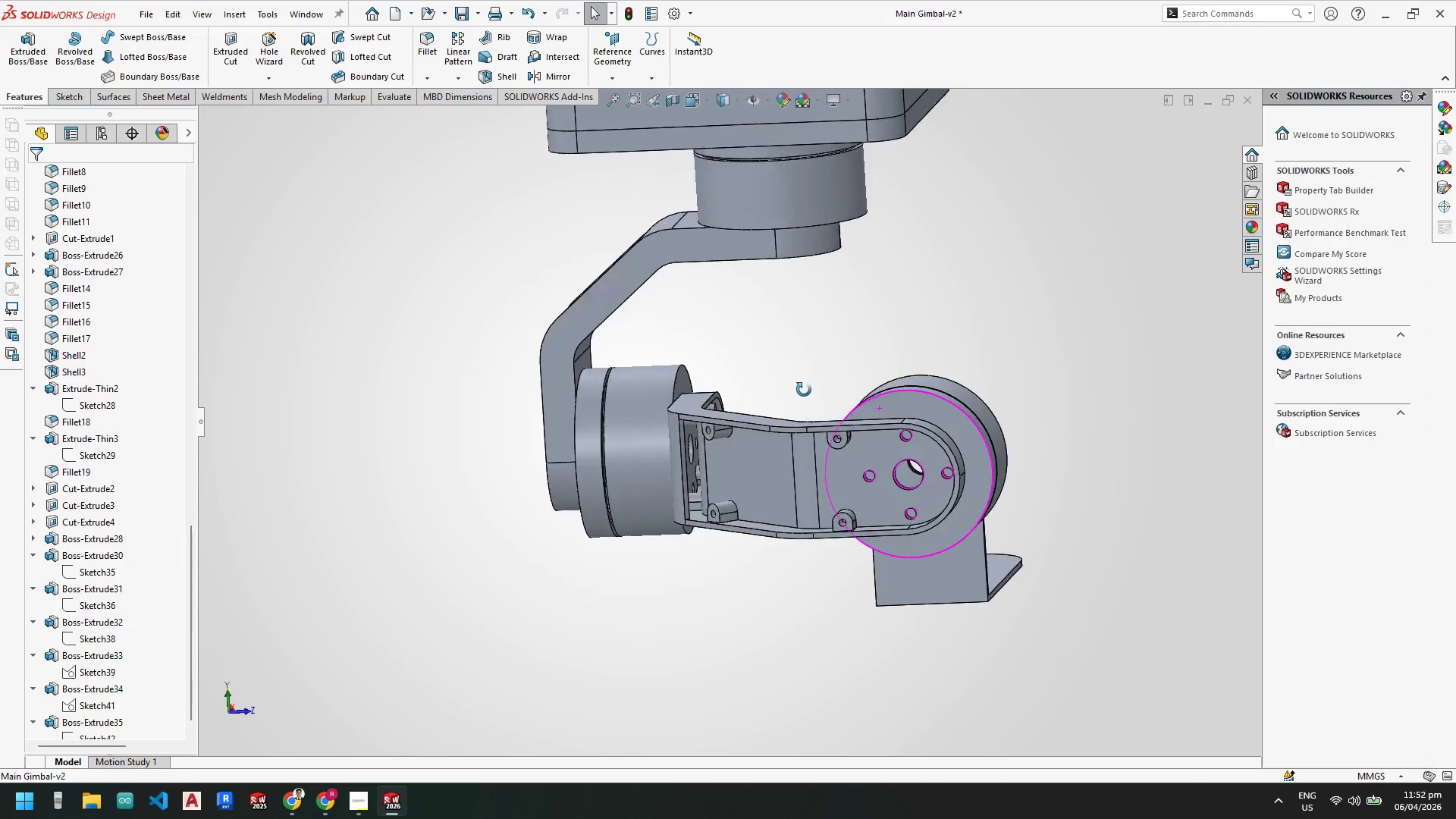 
scroll: coordinate [711, 423], scroll_direction: down, amount: 4.0
 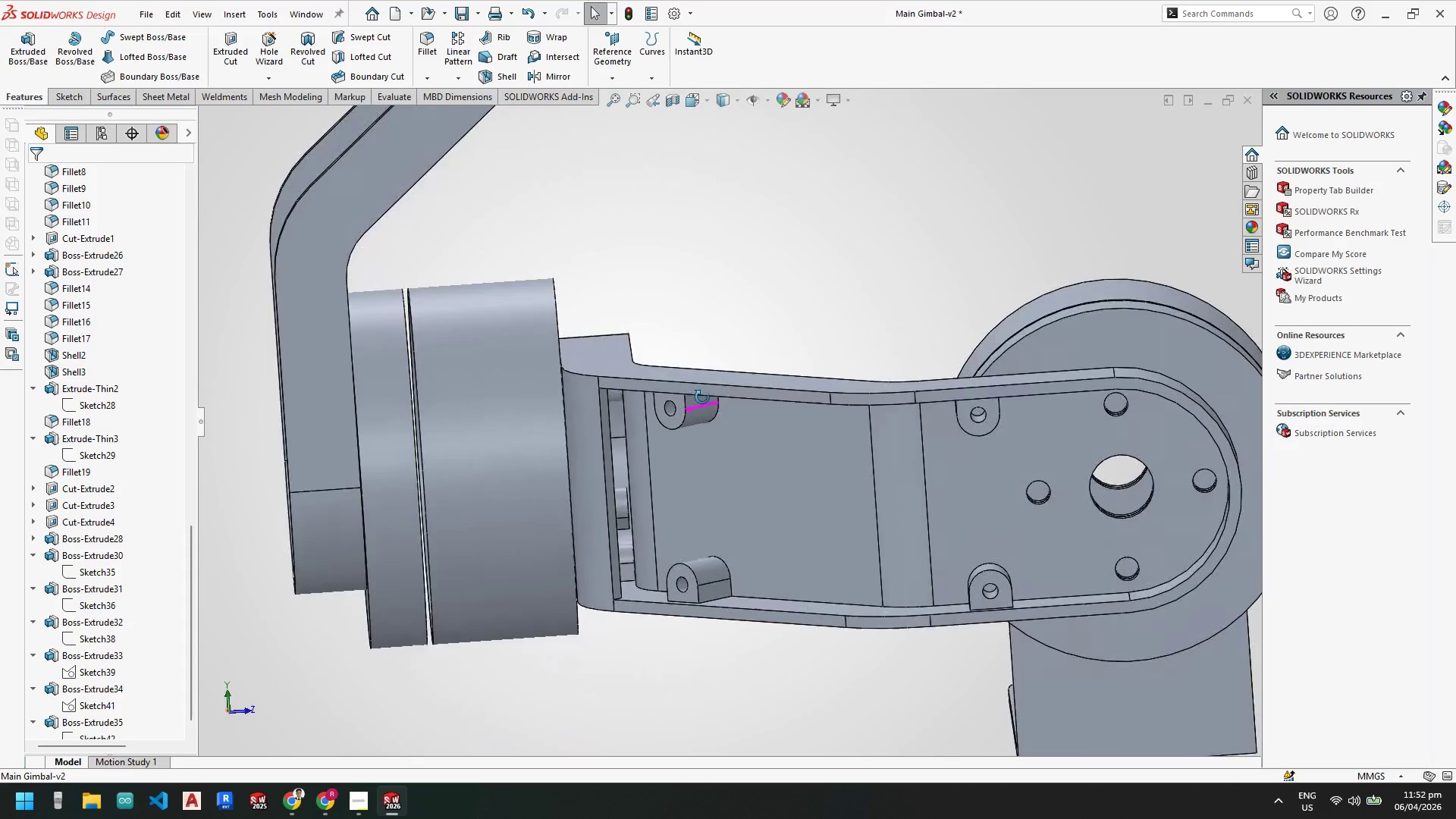 
scroll: coordinate [775, 293], scroll_direction: up, amount: 5.0
 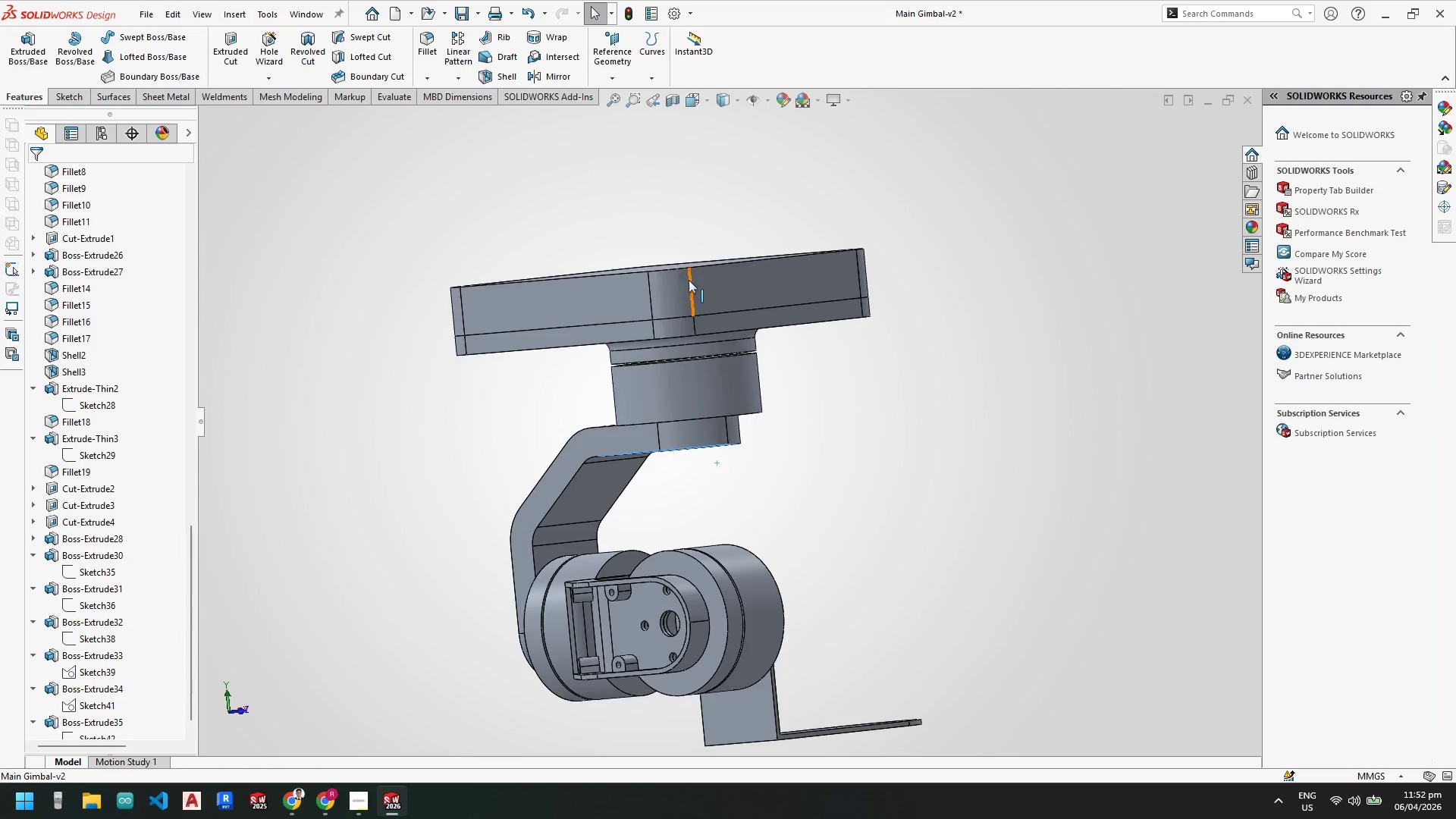 
right_click([748, 281])
 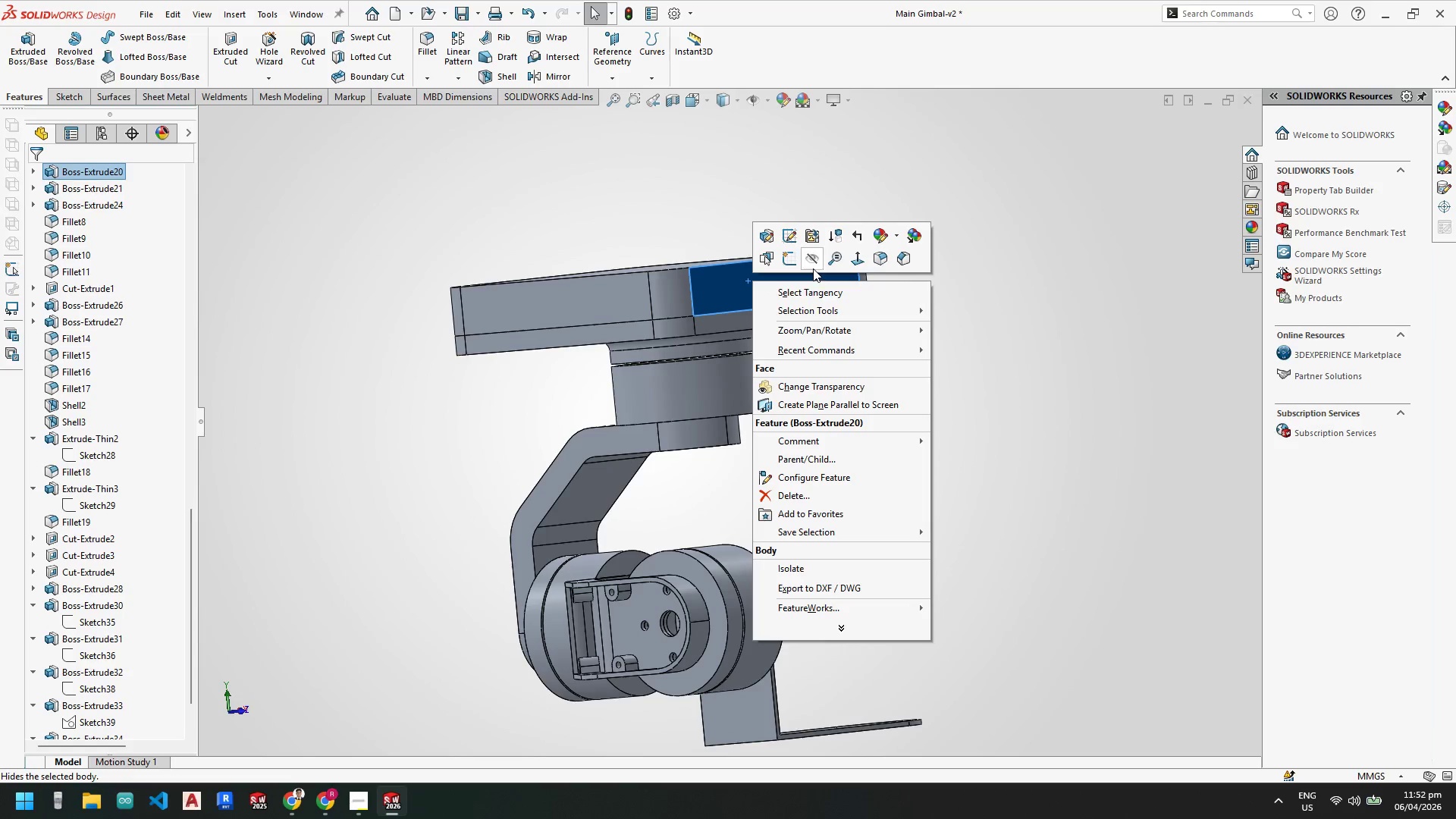 
left_click([811, 262])
 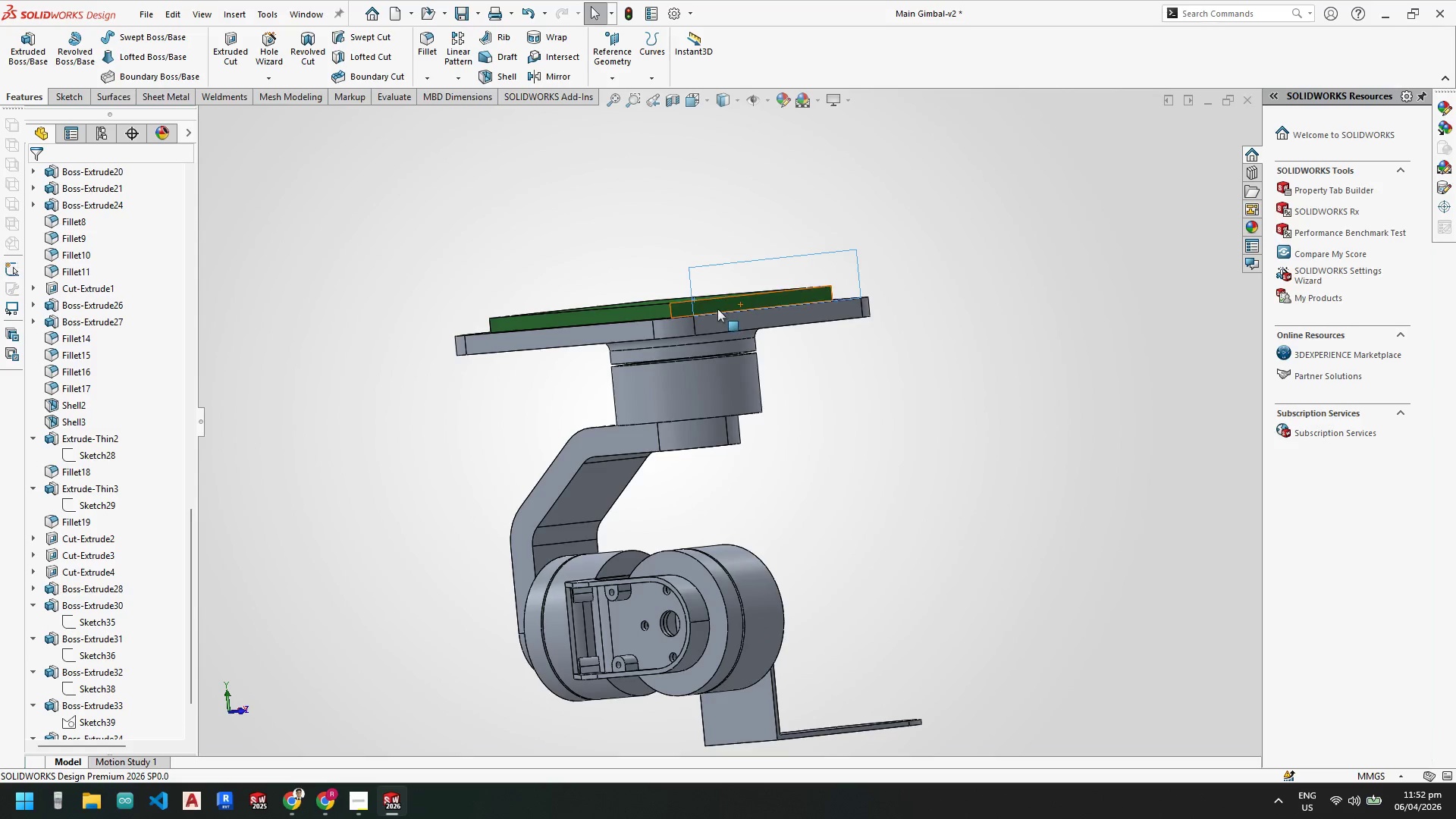 
scroll: coordinate [712, 309], scroll_direction: up, amount: 1.0
 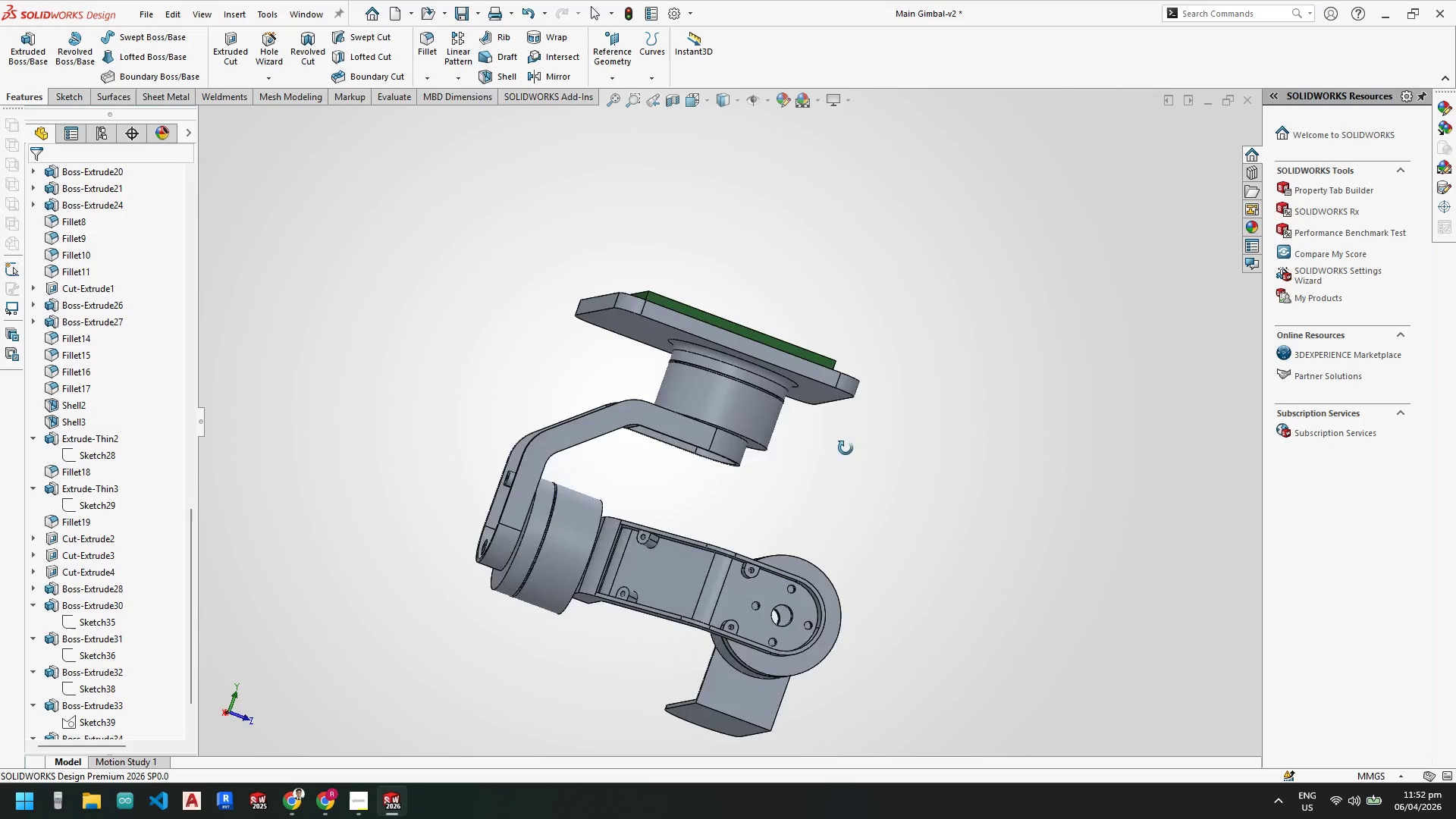 
wait(5.79)
 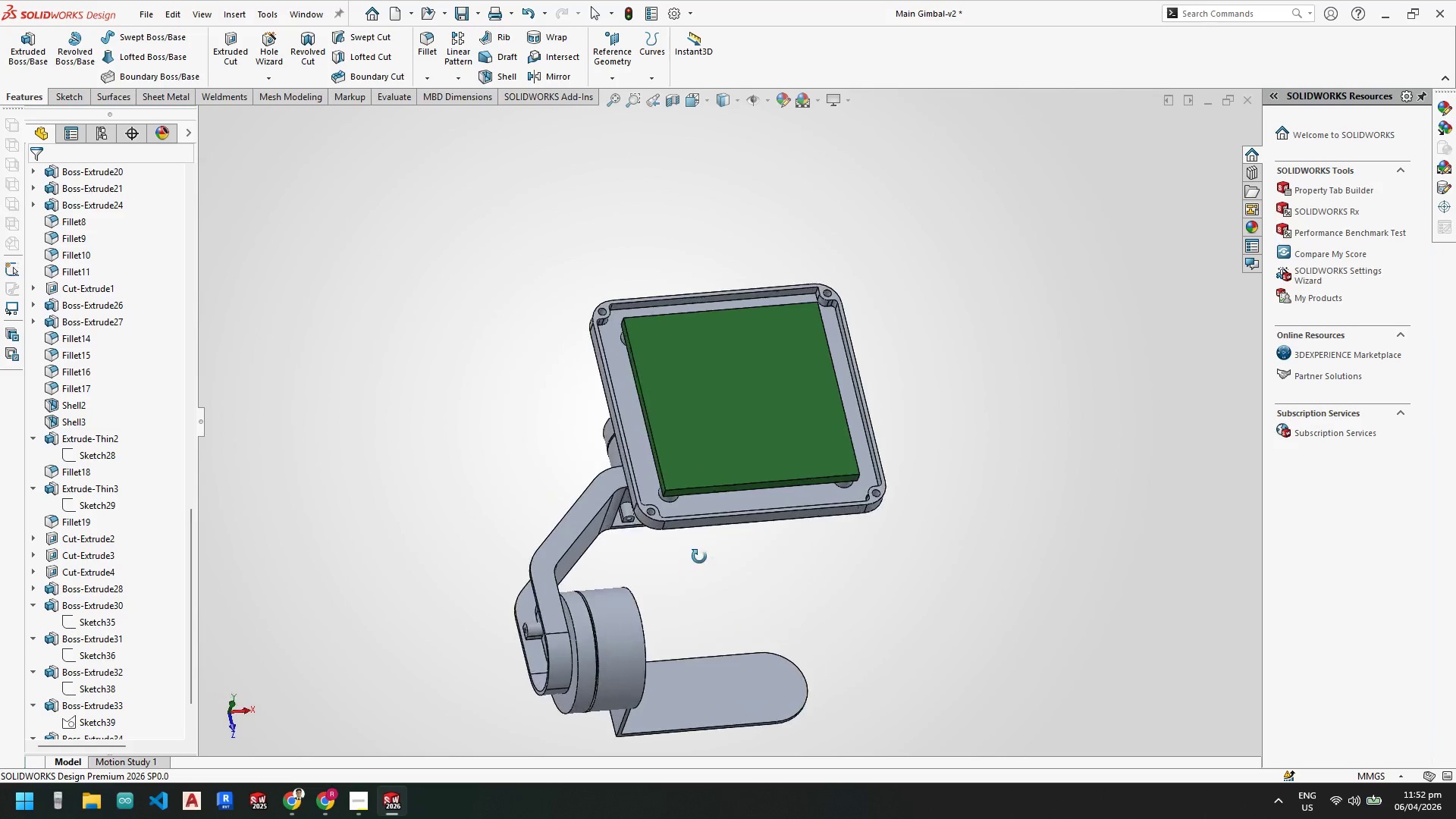 
scroll: coordinate [554, 600], scroll_direction: down, amount: 8.0
 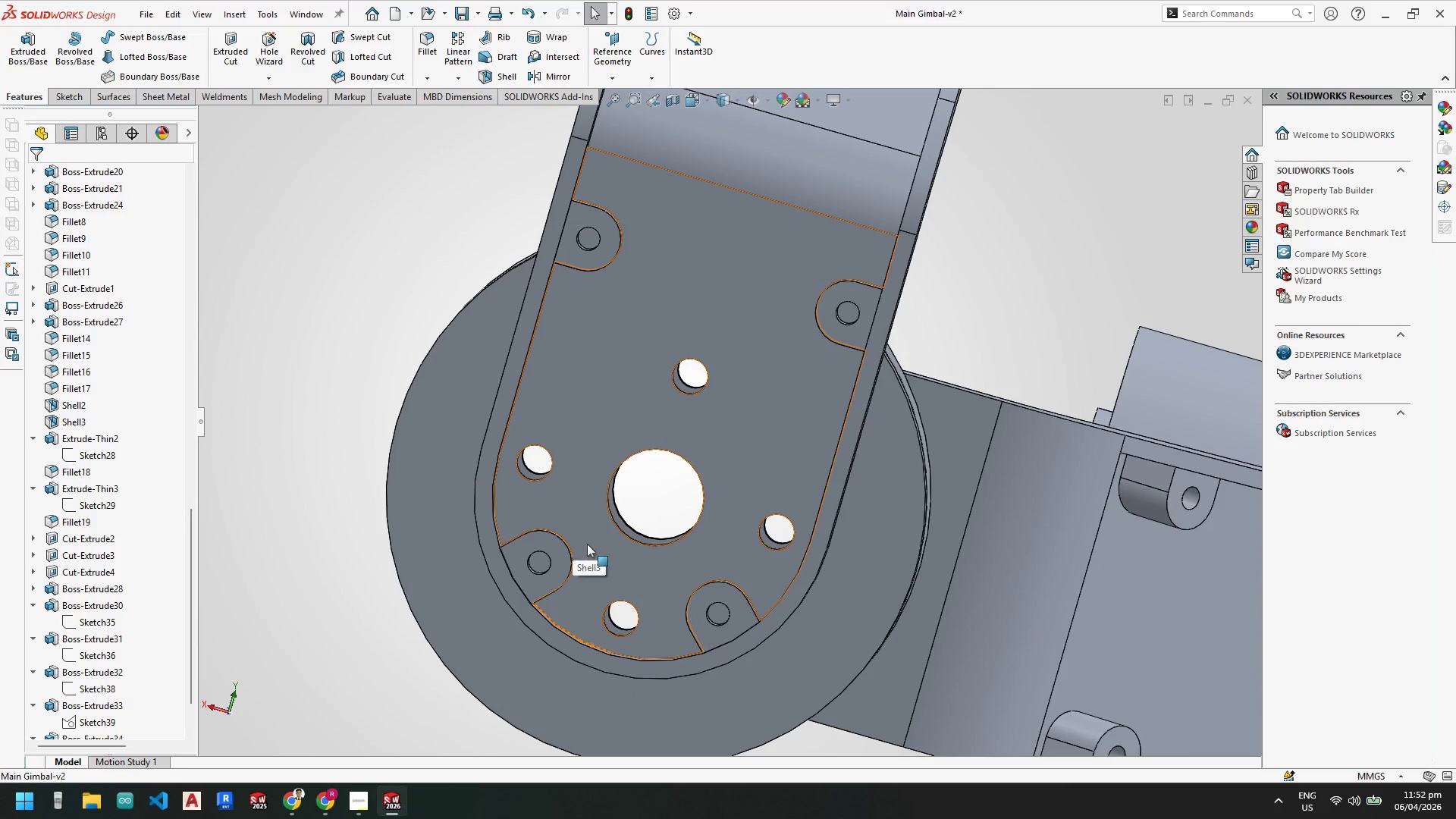 
scroll: coordinate [635, 577], scroll_direction: up, amount: 6.0
 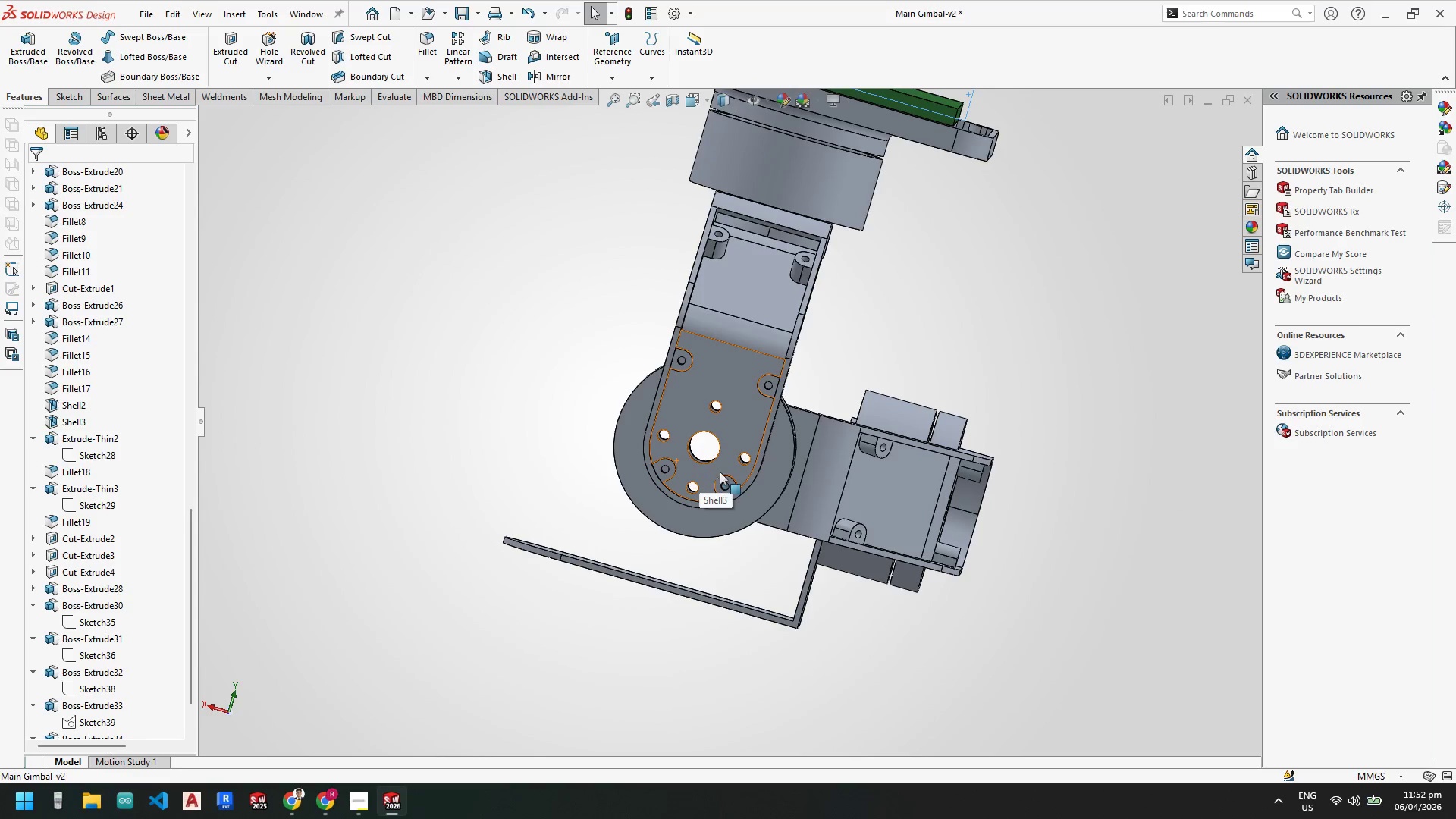 
scroll: coordinate [737, 446], scroll_direction: down, amount: 3.0
 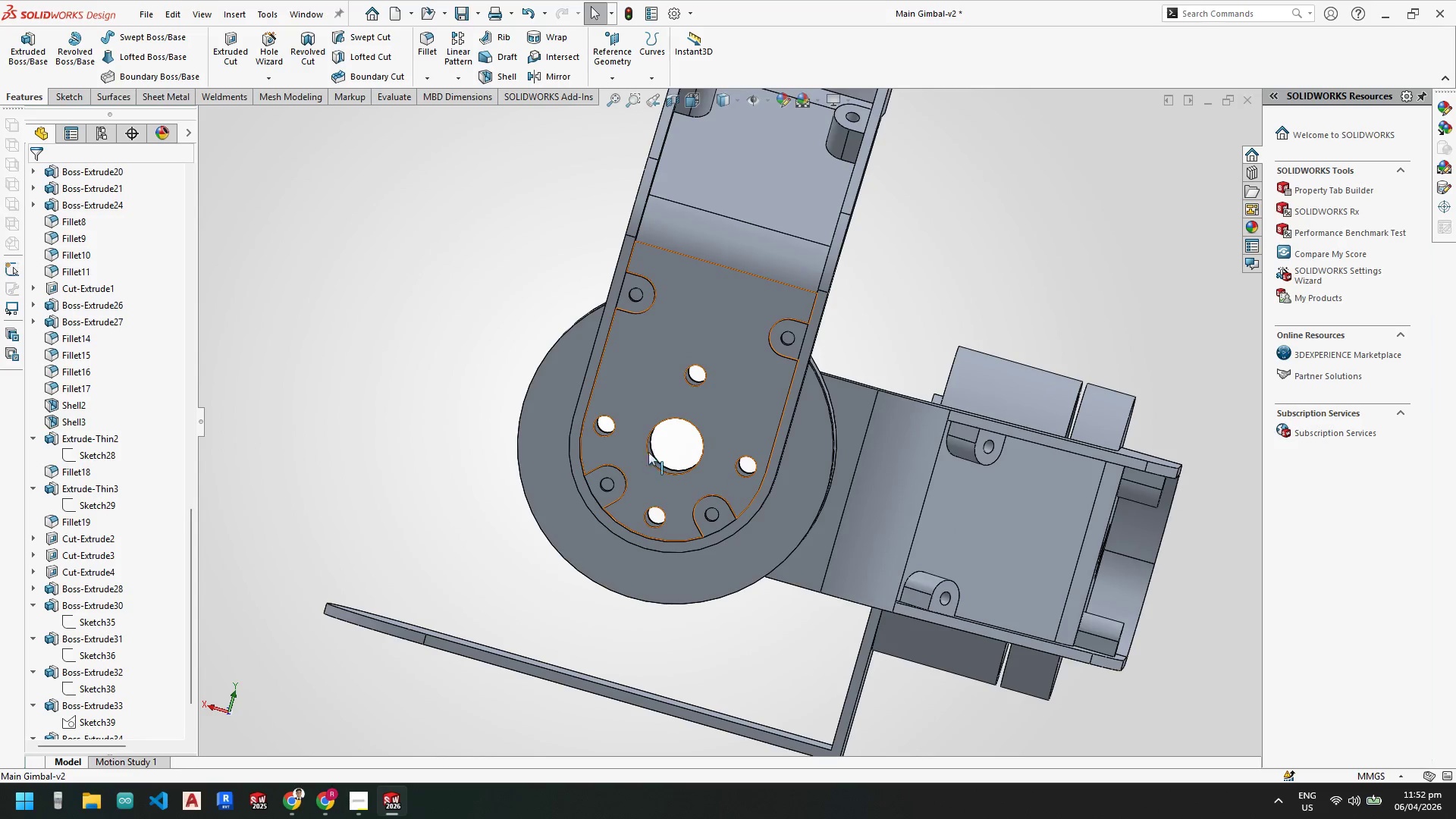 
scroll: coordinate [629, 537], scroll_direction: up, amount: 6.0
 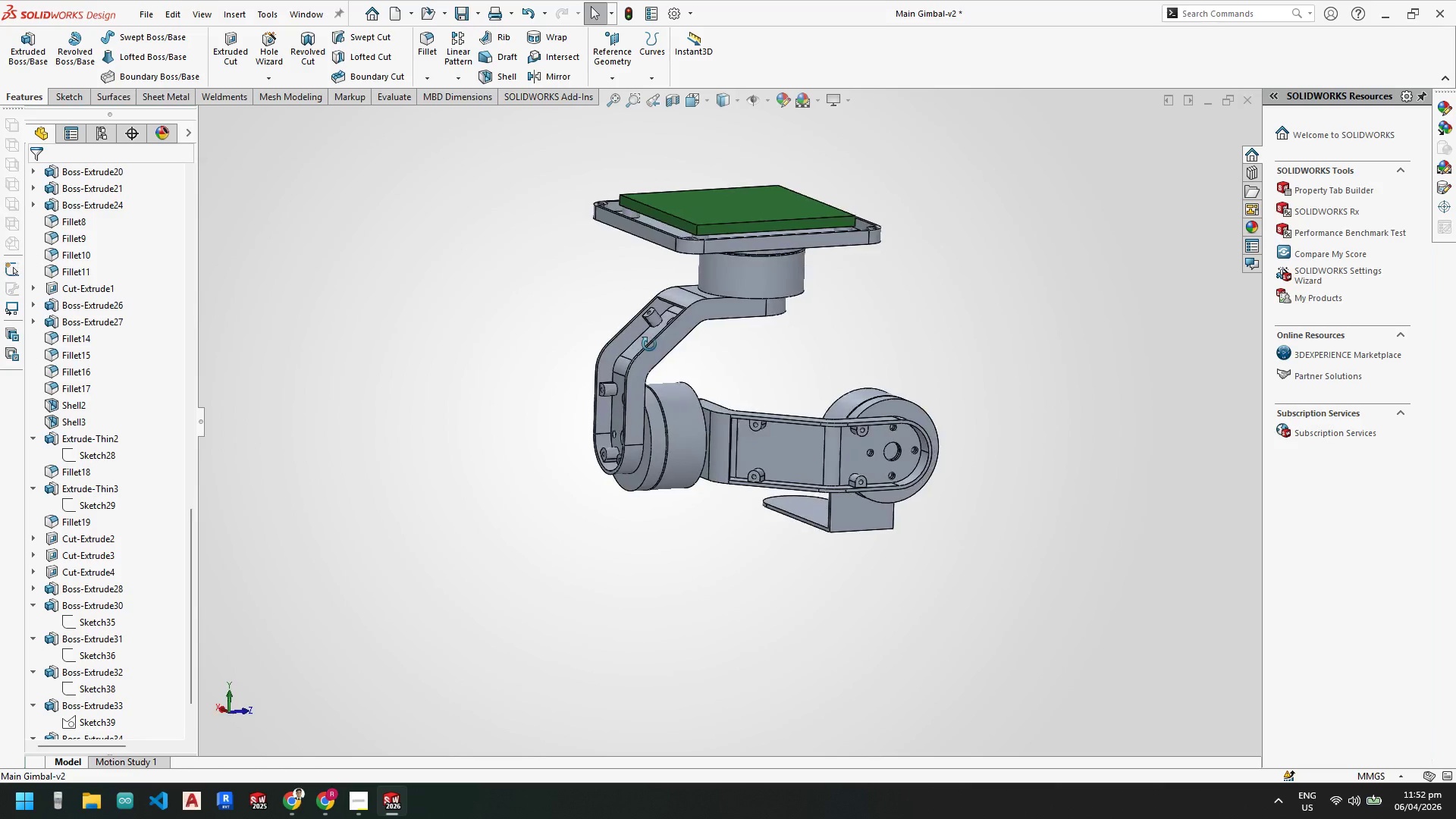 
scroll: coordinate [797, 438], scroll_direction: down, amount: 4.0
 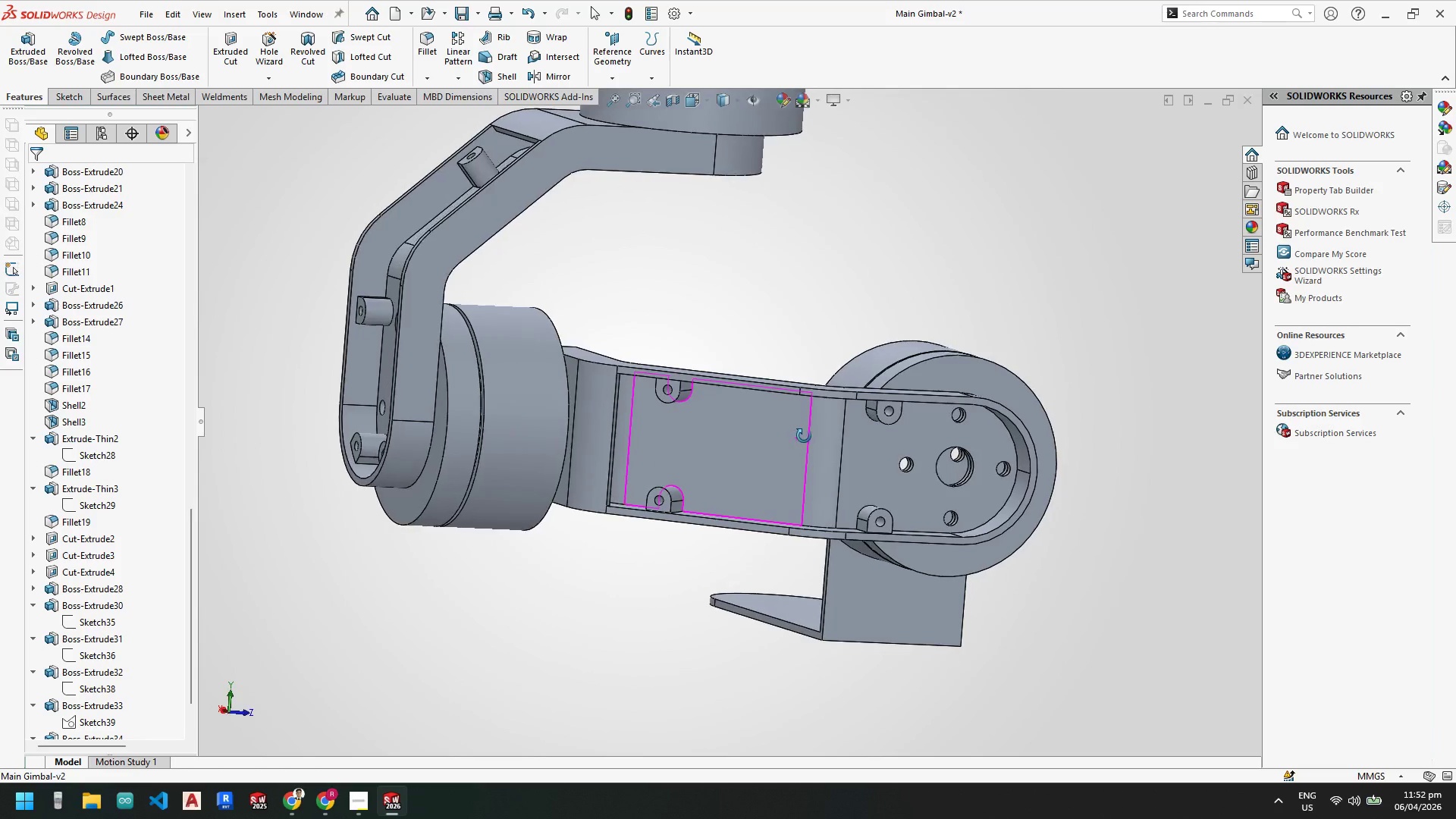 
left_click([359, 809])